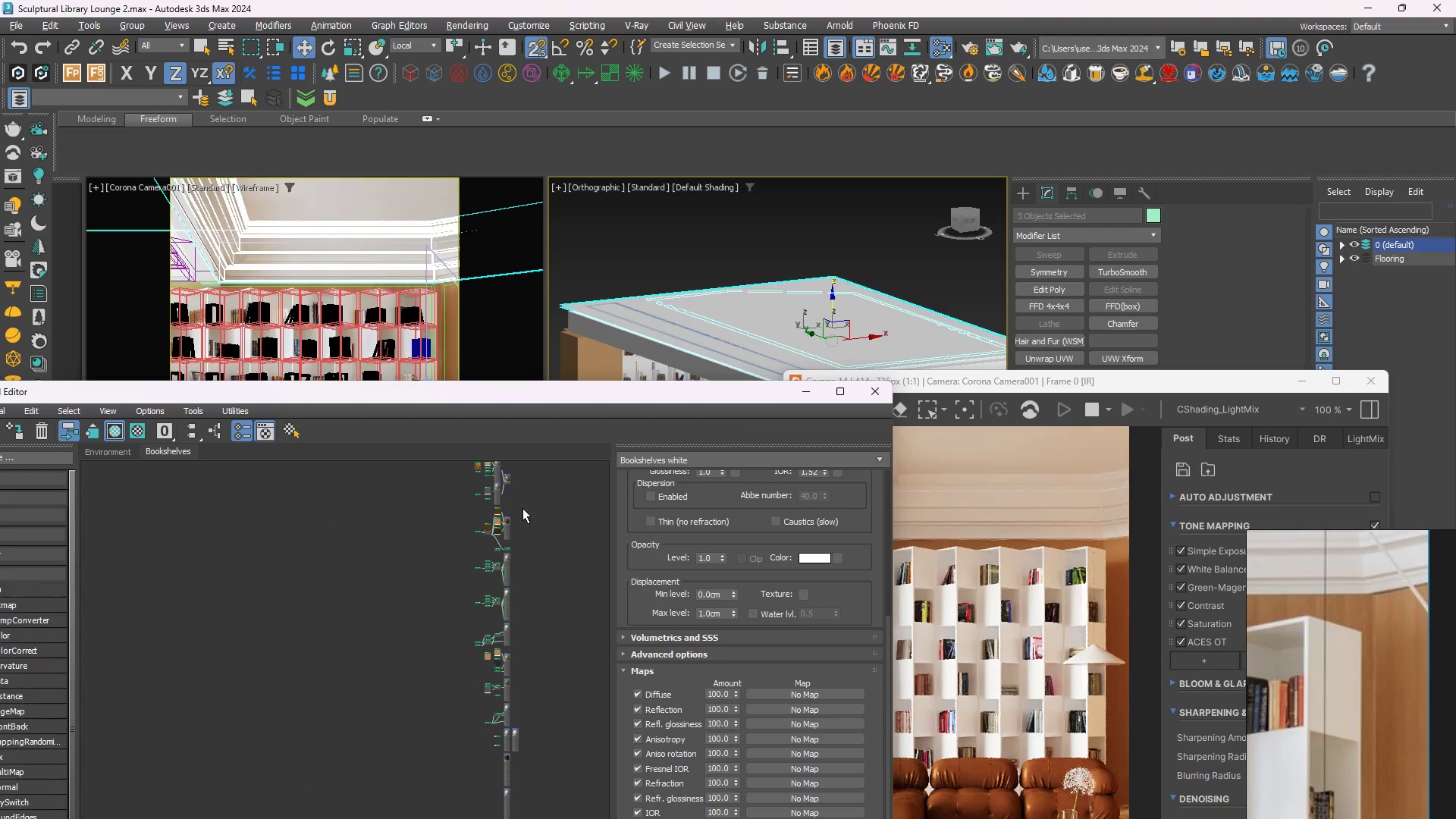 
scroll: coordinate [491, 545], scroll_direction: up, amount: 2.0
 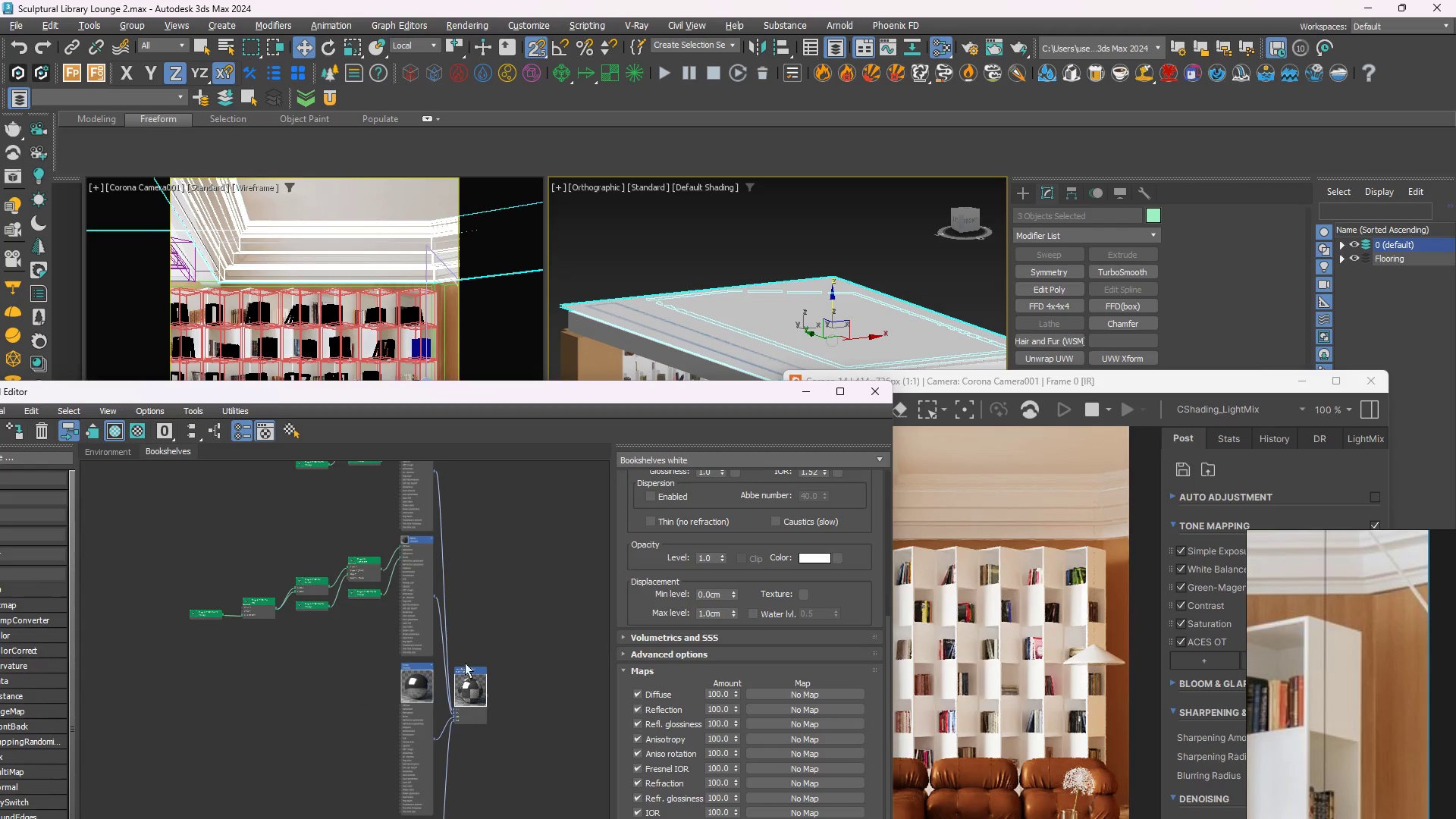 
scroll: coordinate [461, 537], scroll_direction: down, amount: 1.0
 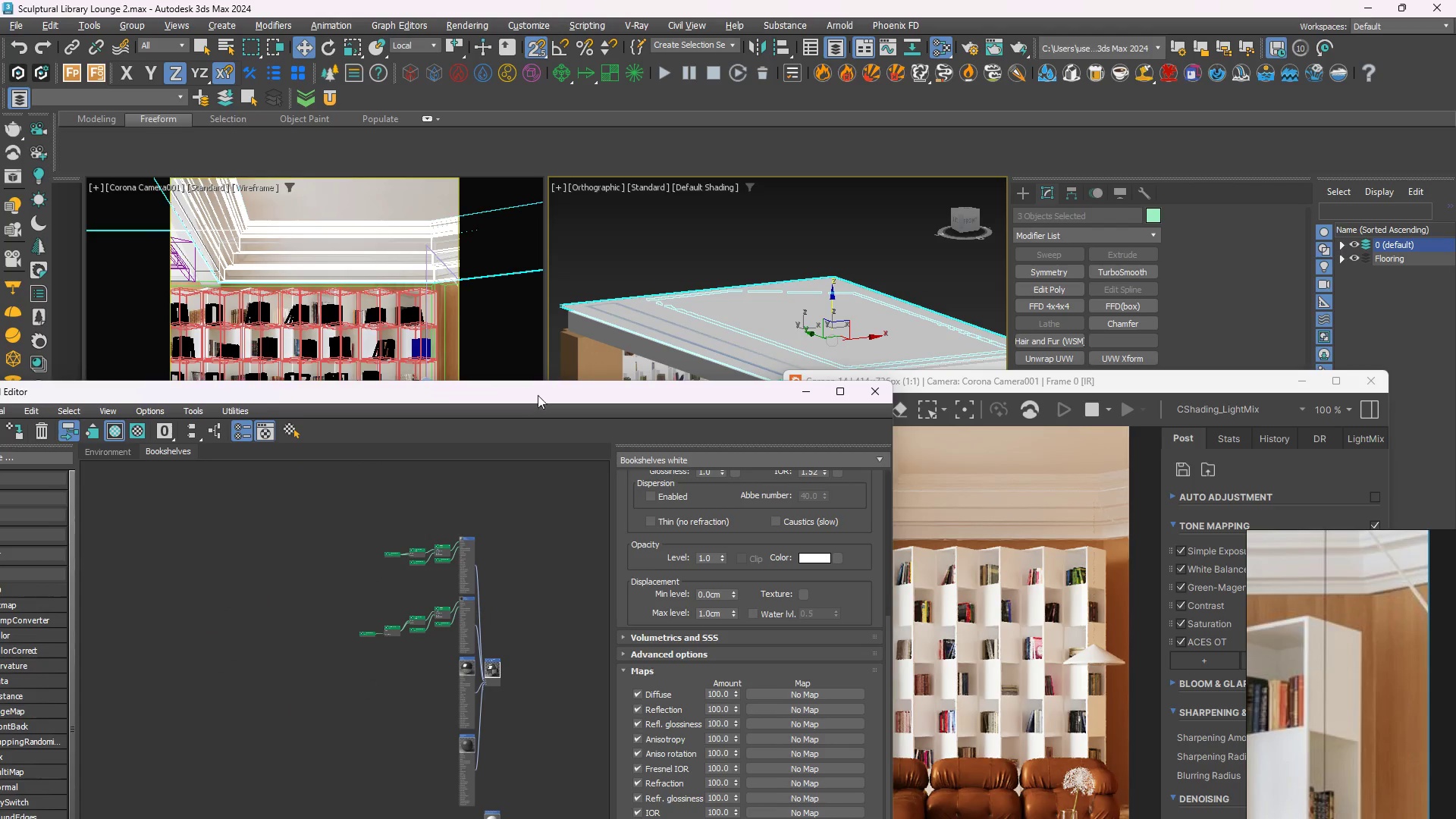 
left_click_drag(start_coordinate=[548, 394], to_coordinate=[771, 208])
 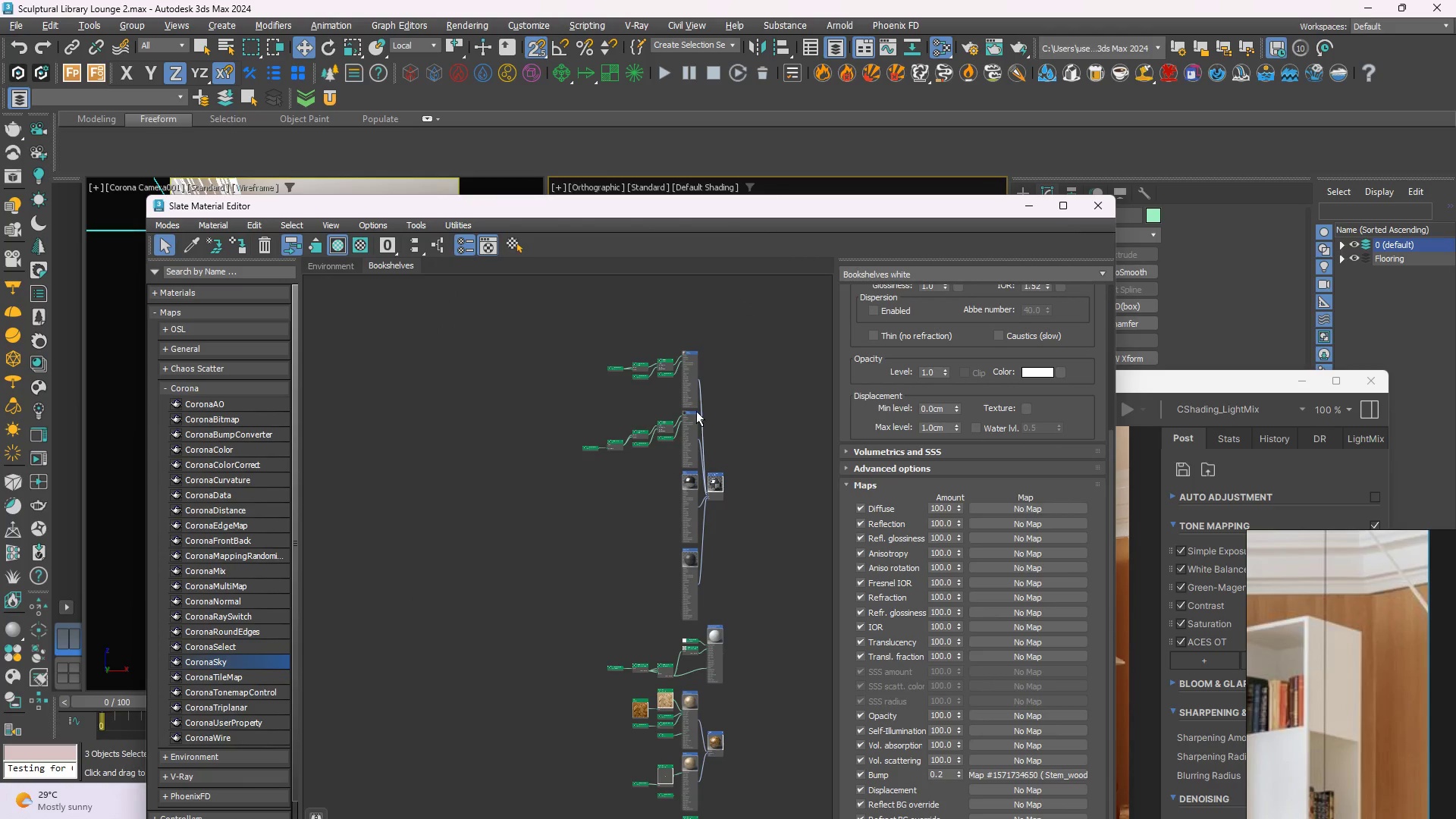 
scroll: coordinate [690, 391], scroll_direction: down, amount: 2.0
 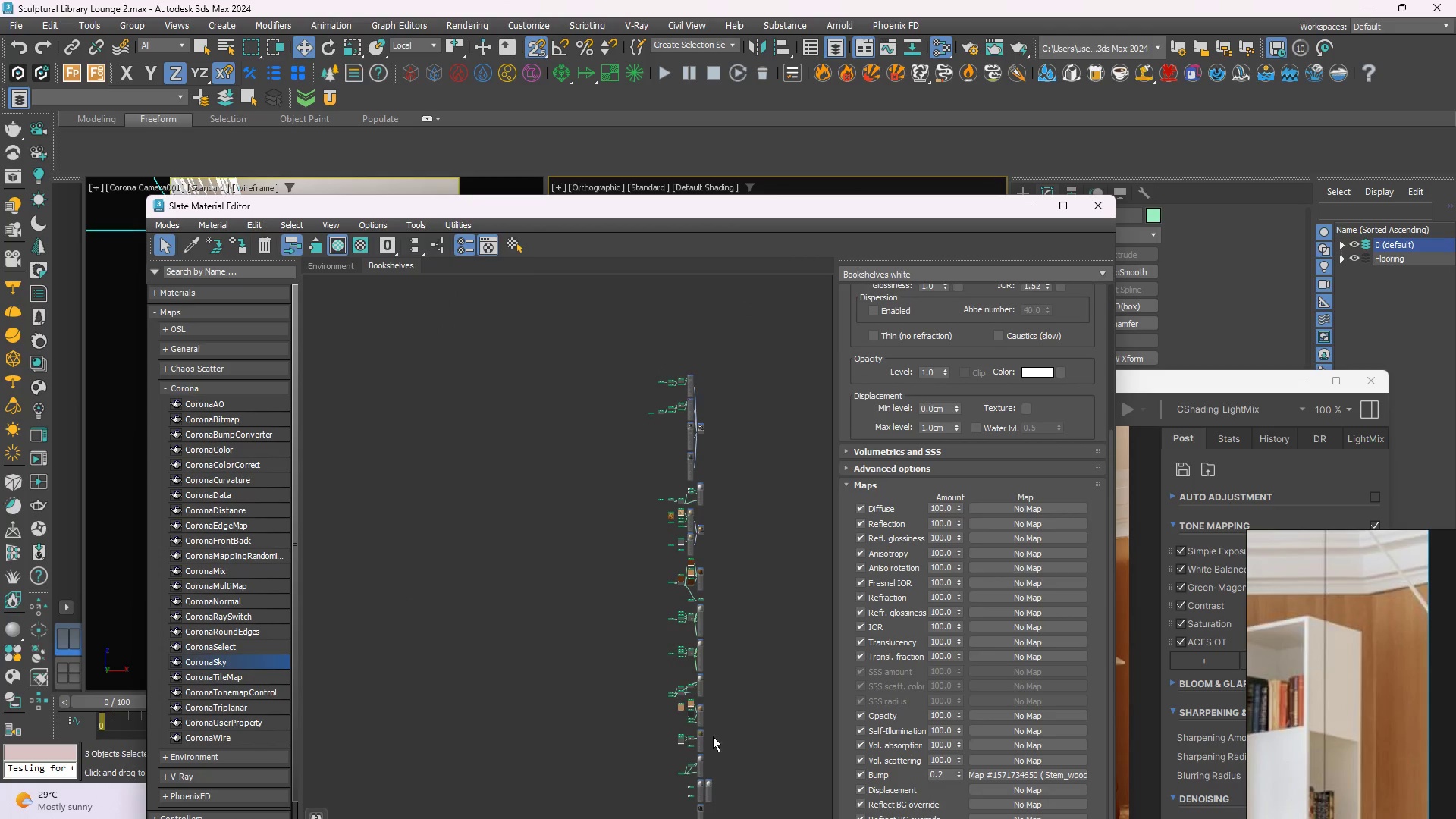 
scroll: coordinate [669, 764], scroll_direction: up, amount: 4.0
 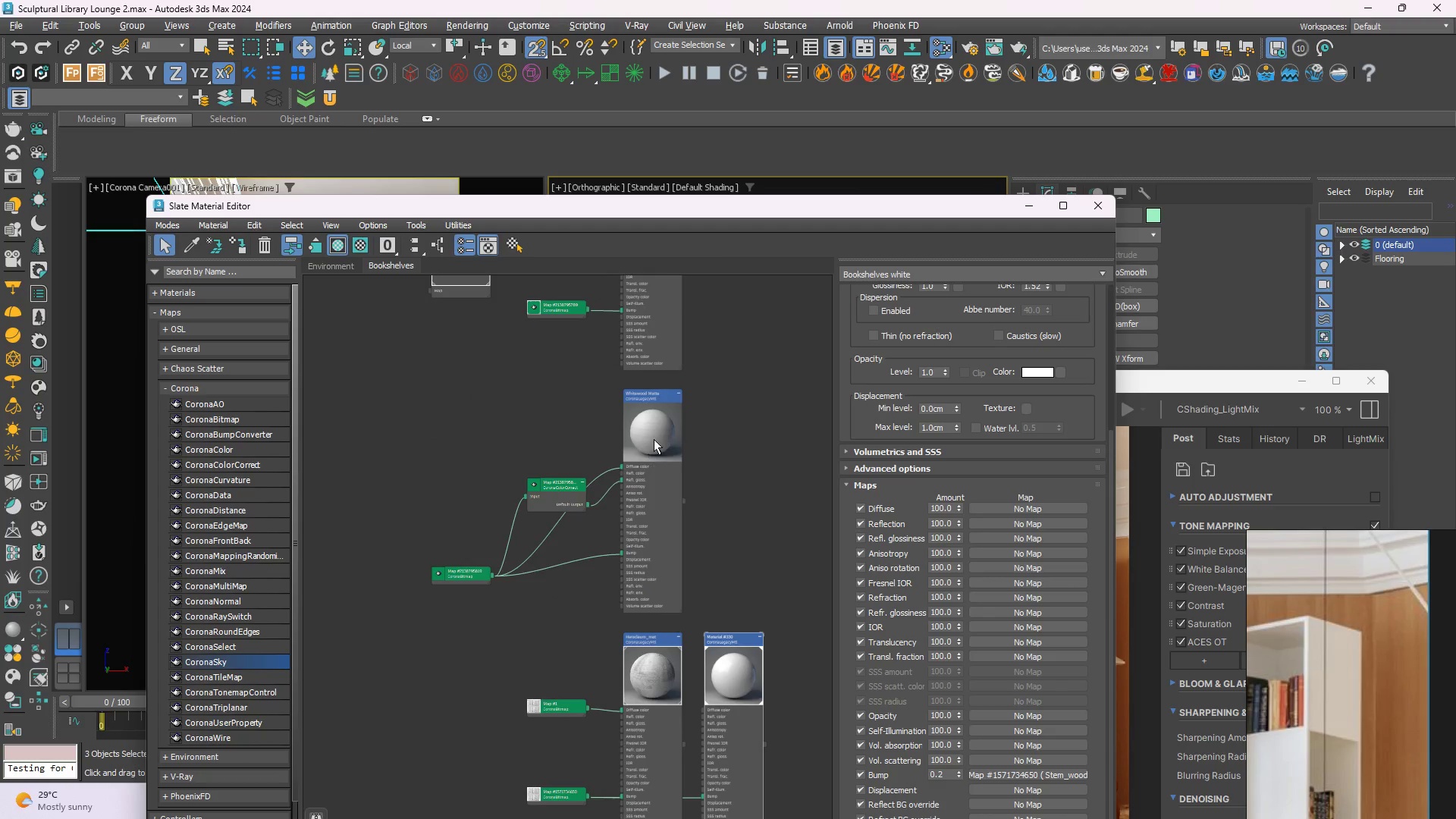 
scroll: coordinate [660, 445], scroll_direction: down, amount: 3.0
 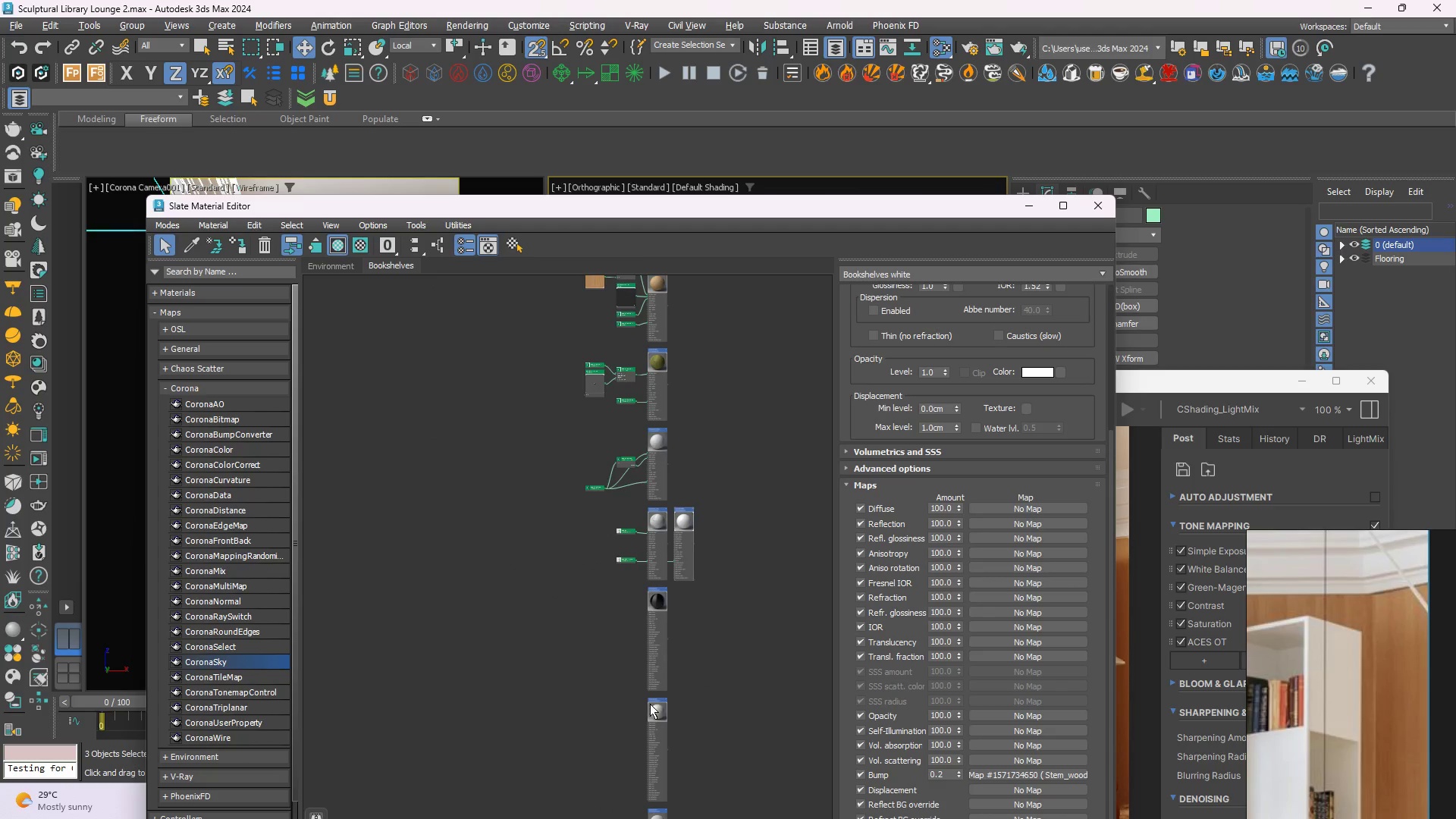 
scroll: coordinate [687, 706], scroll_direction: up, amount: 7.0
 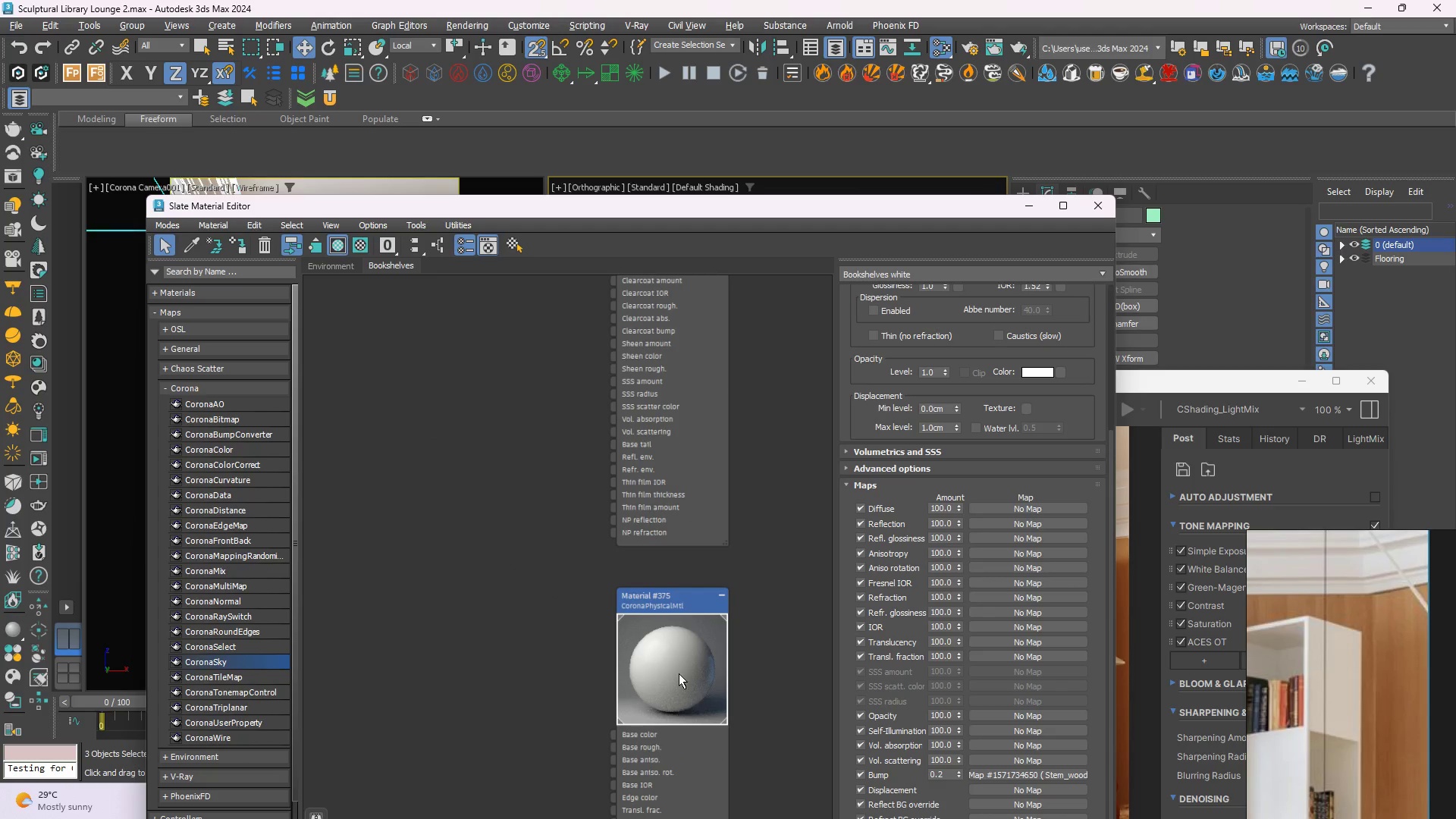 
left_click([679, 673])
 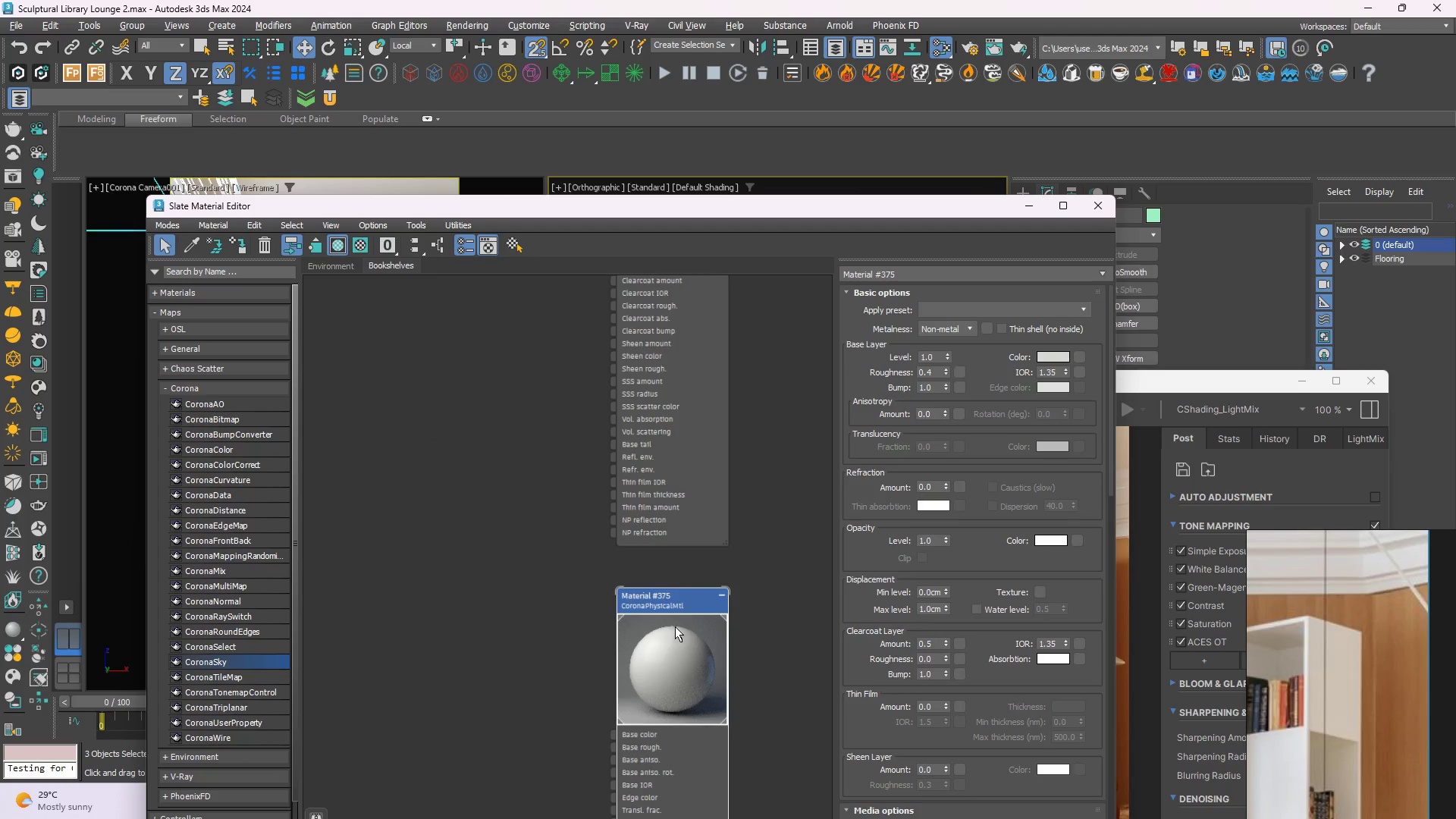 
scroll: coordinate [655, 584], scroll_direction: down, amount: 7.0
 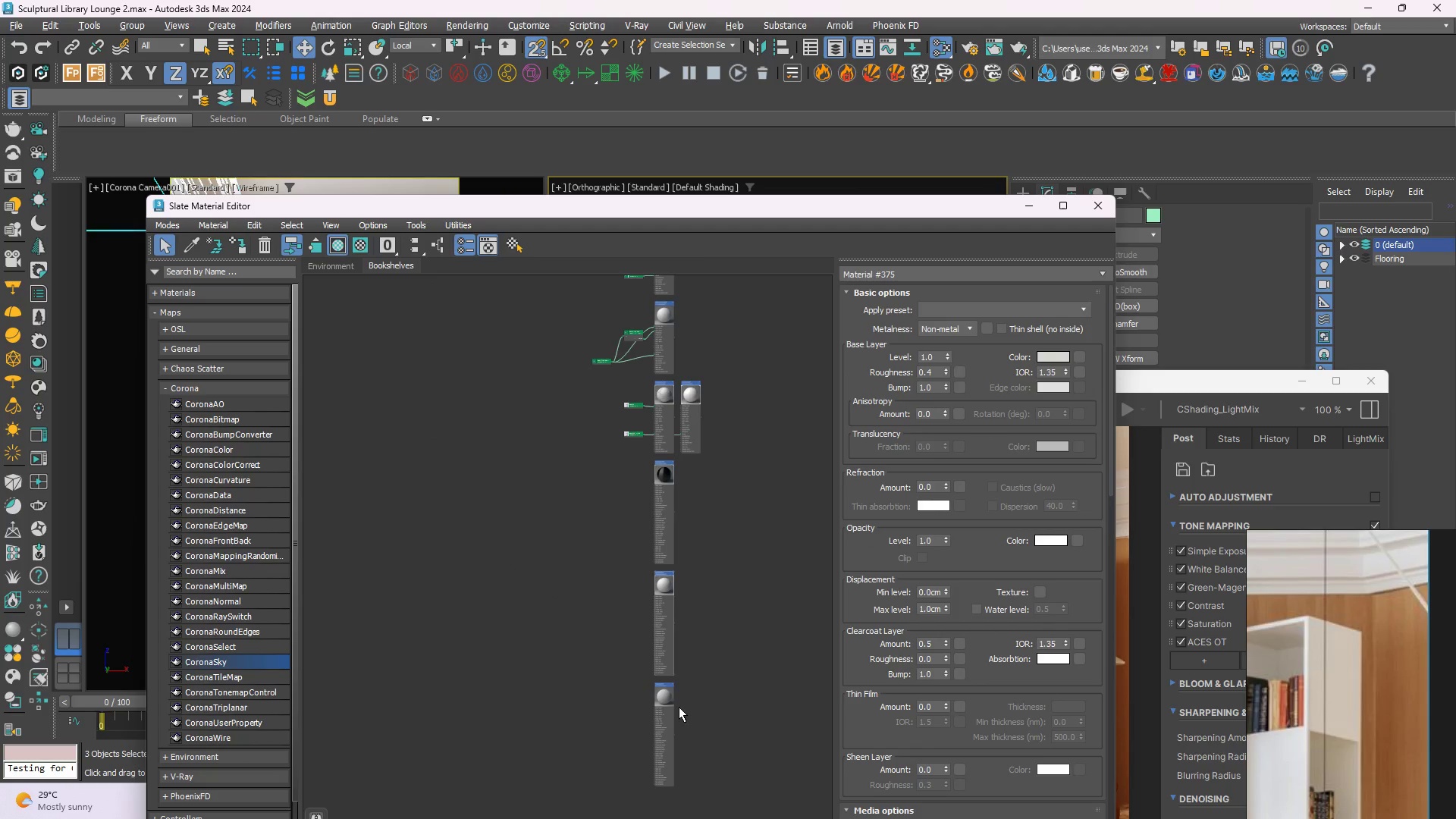 
scroll: coordinate [645, 675], scroll_direction: up, amount: 7.0
 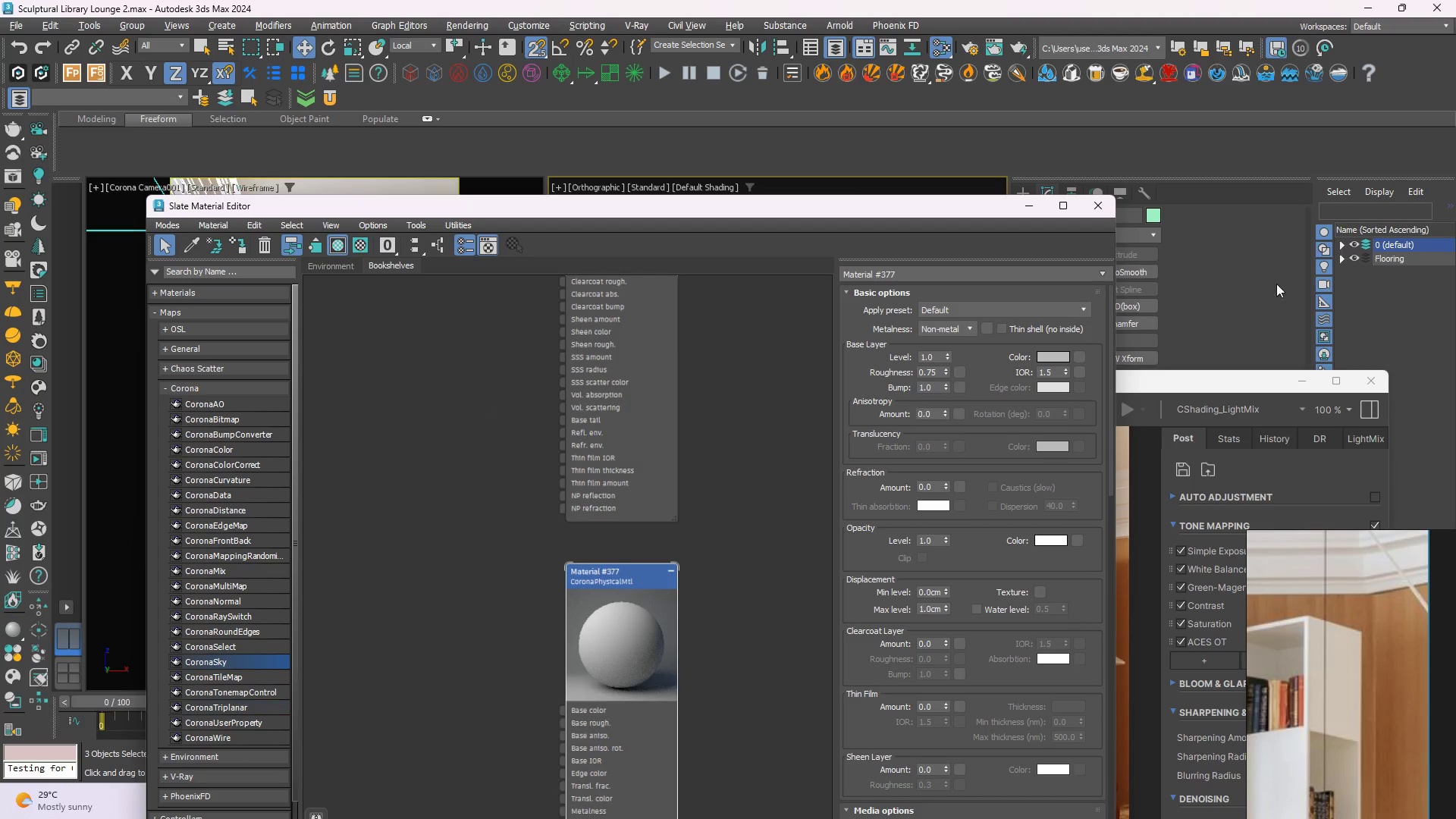 
wait(5.8)
 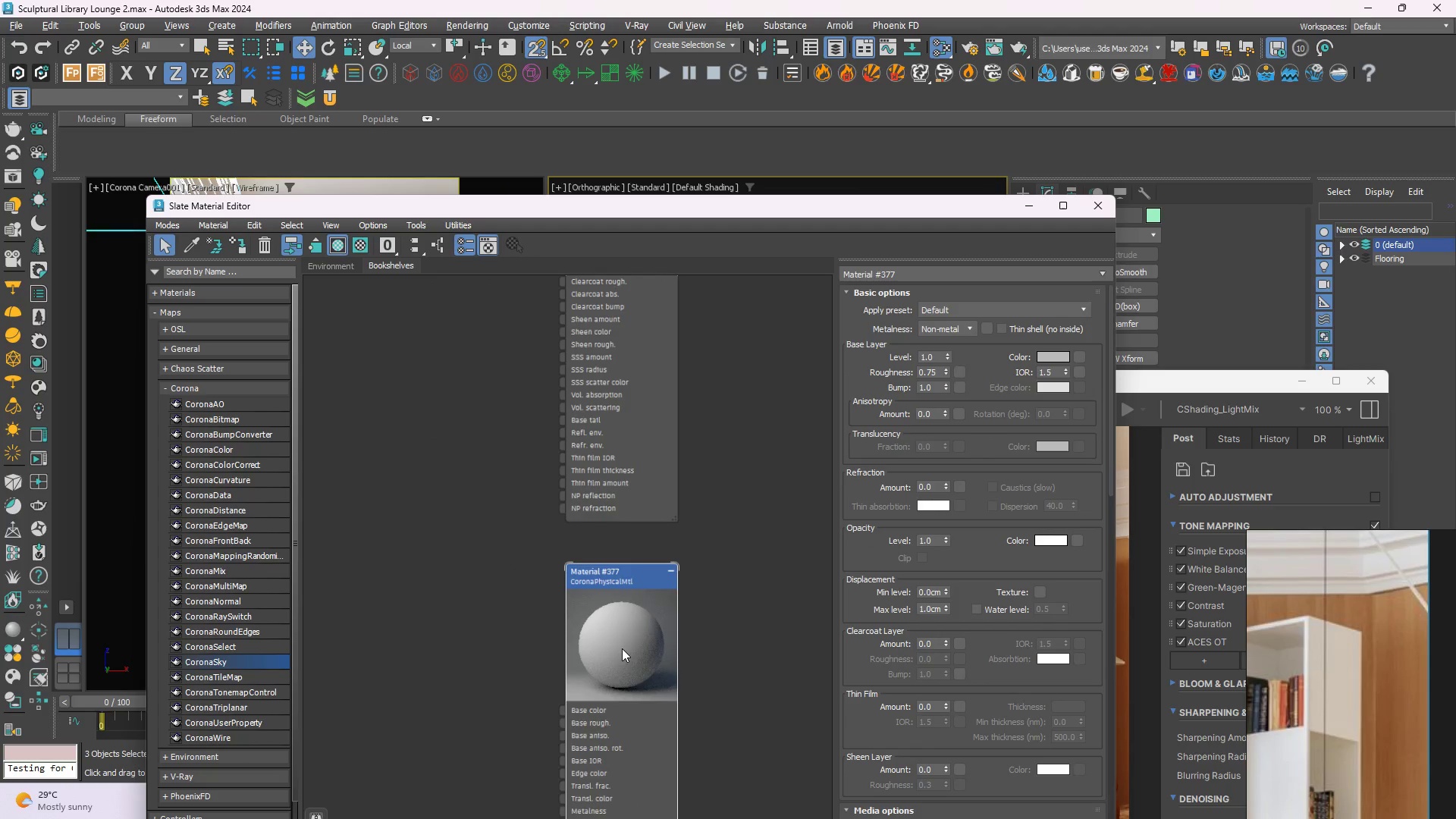 
left_click([37, 388])
 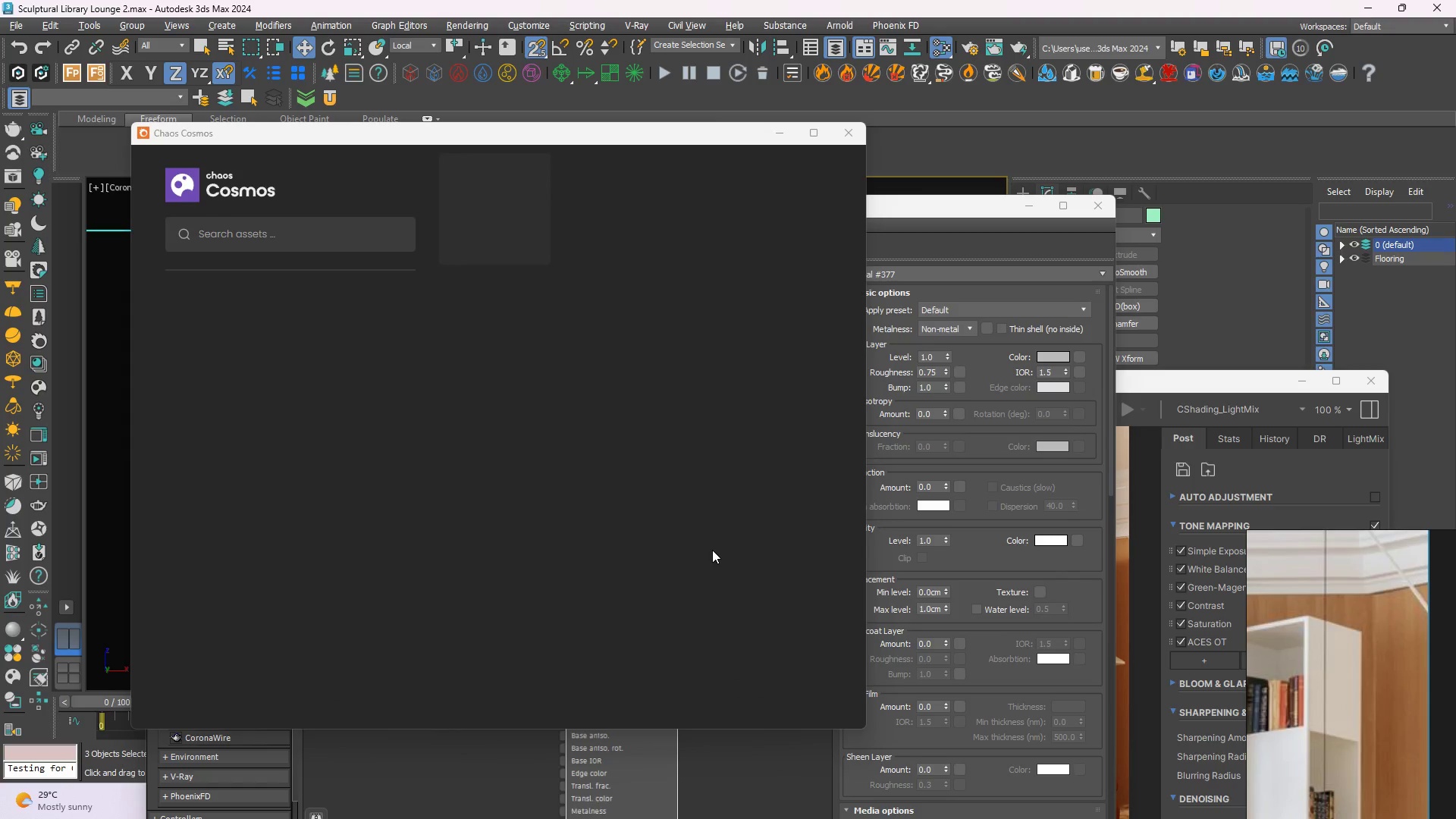 
mouse_move([795, 516])
 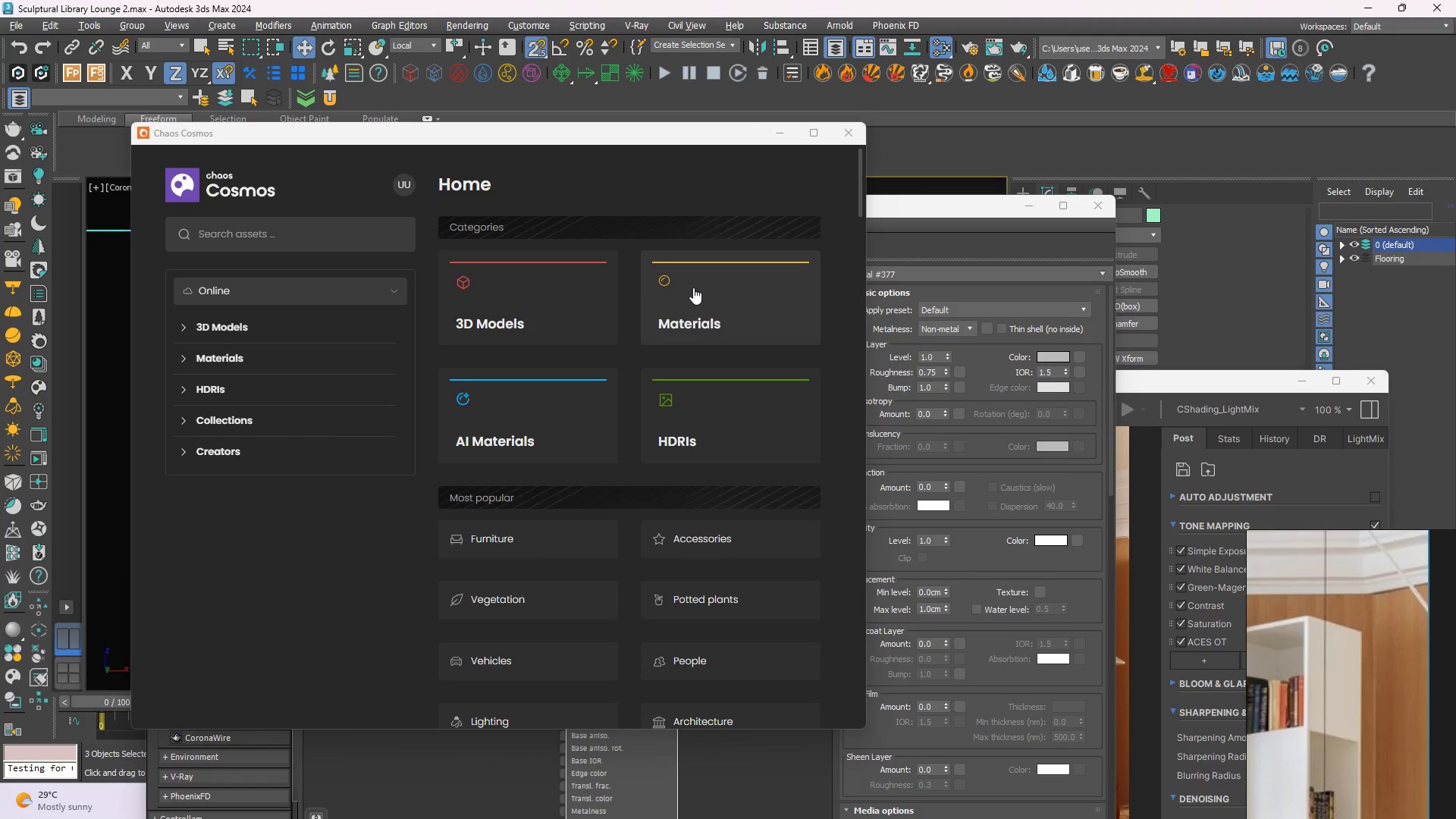 
wait(85.03)
 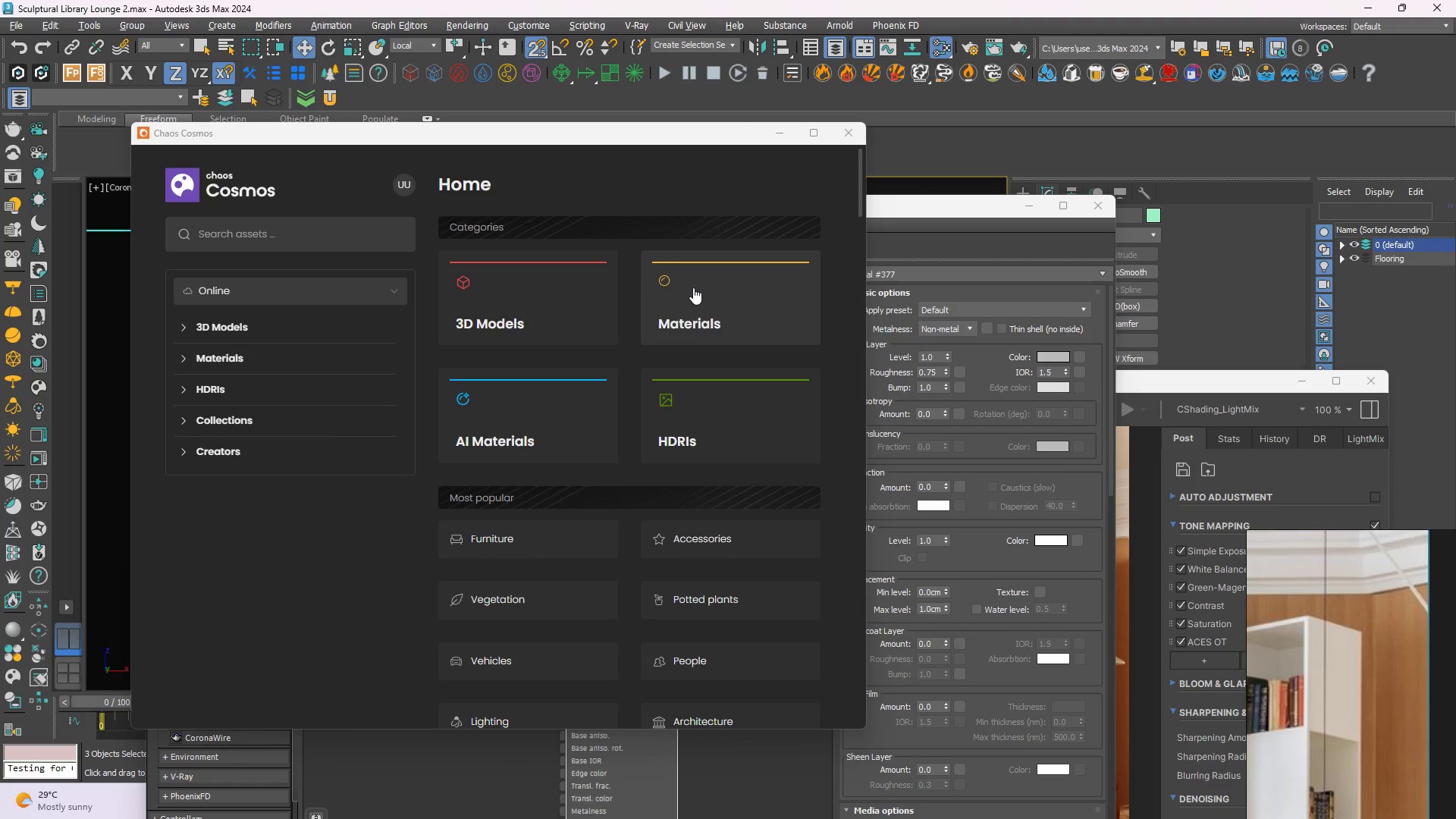 
left_click([732, 322])
 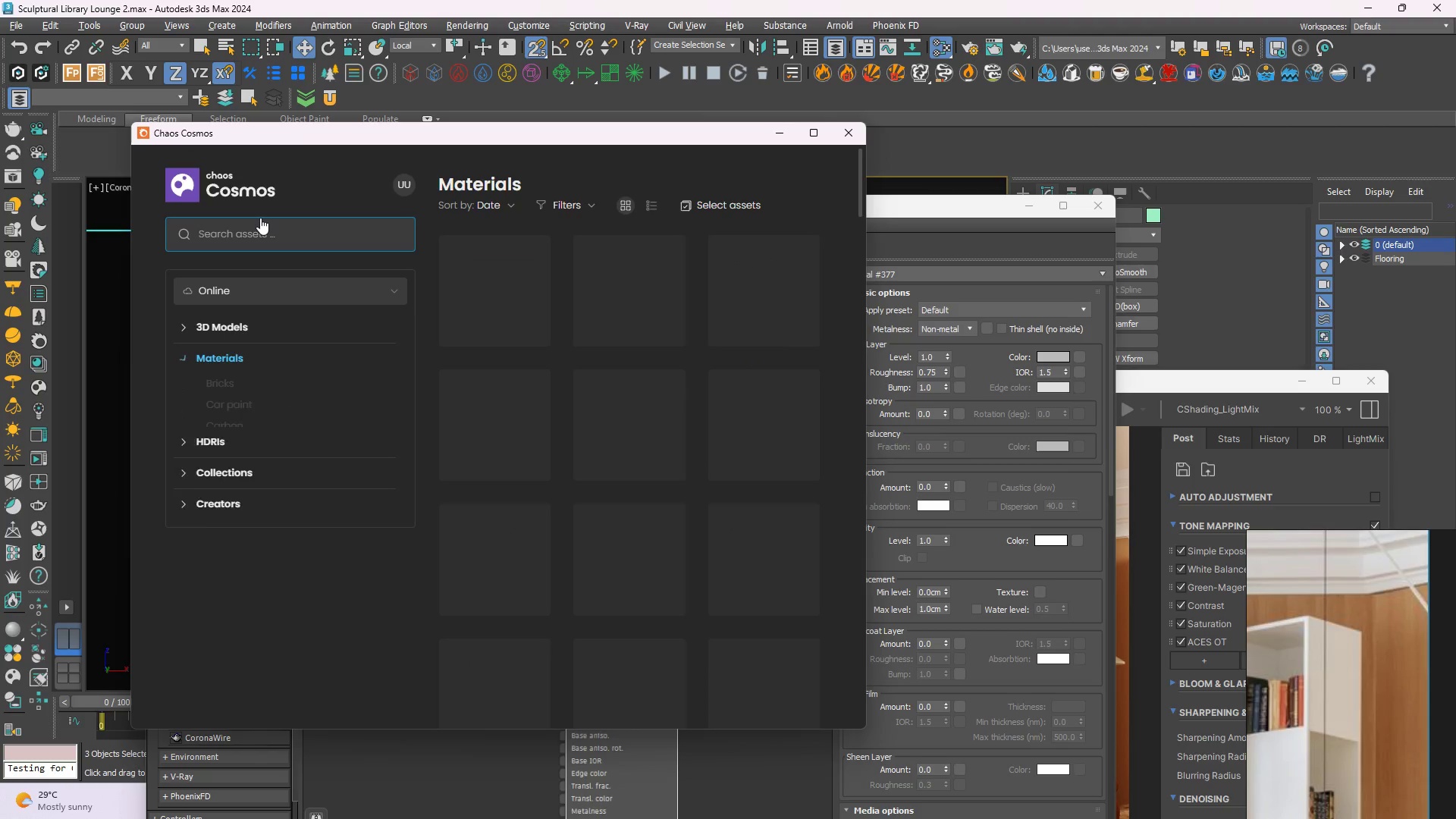 
left_click([261, 221])
 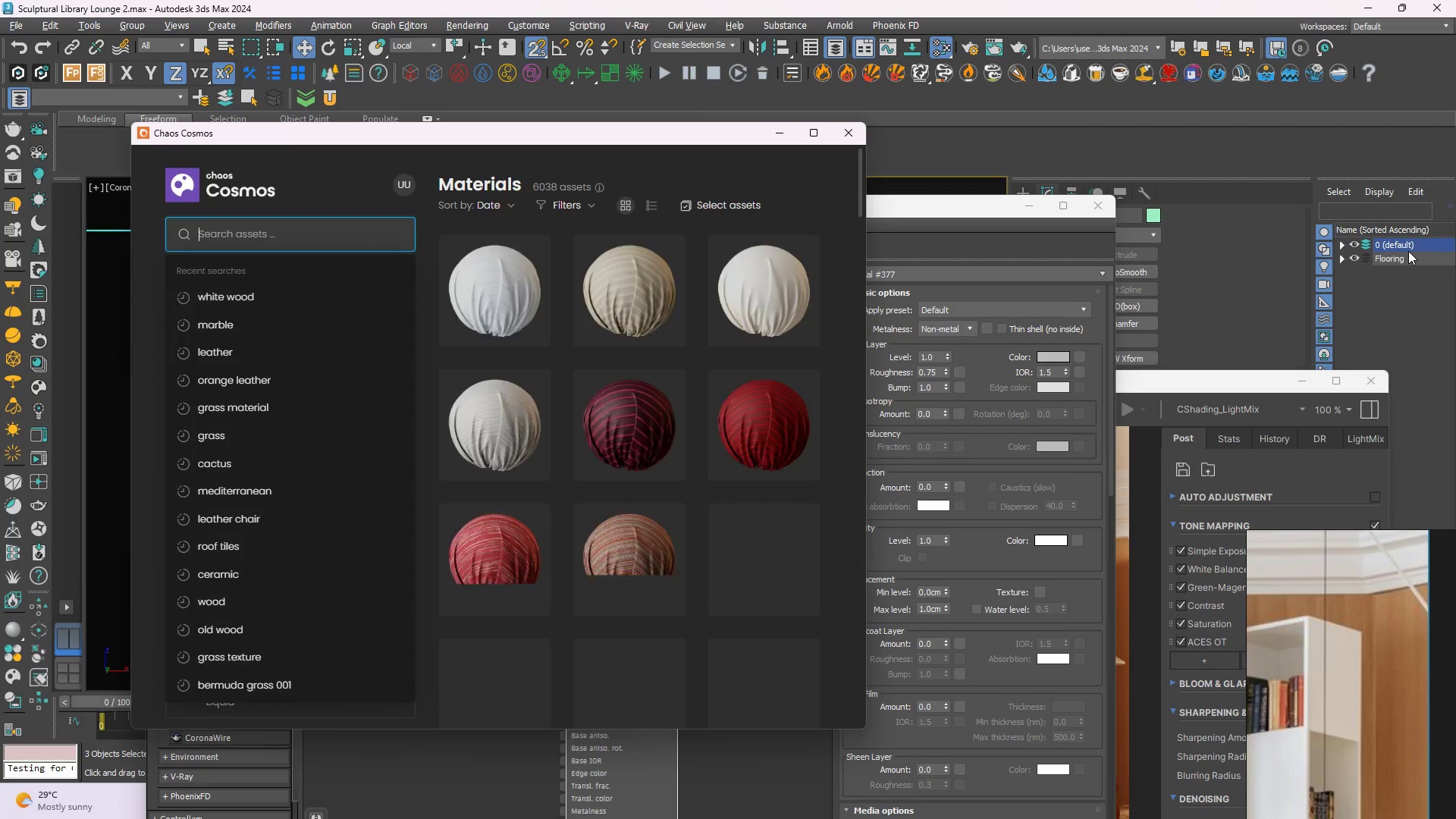 
type(white)
 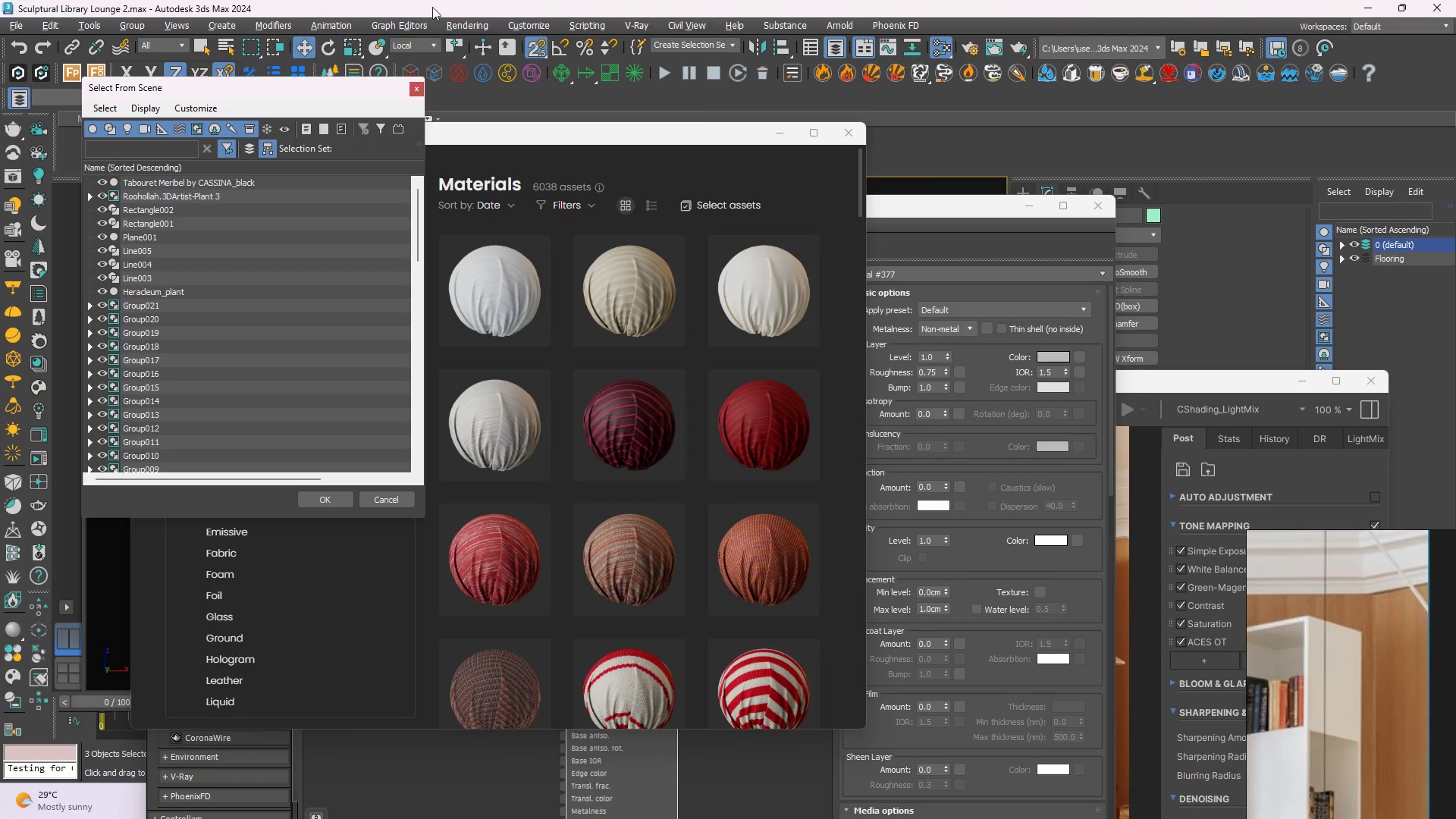 
left_click([411, 92])
 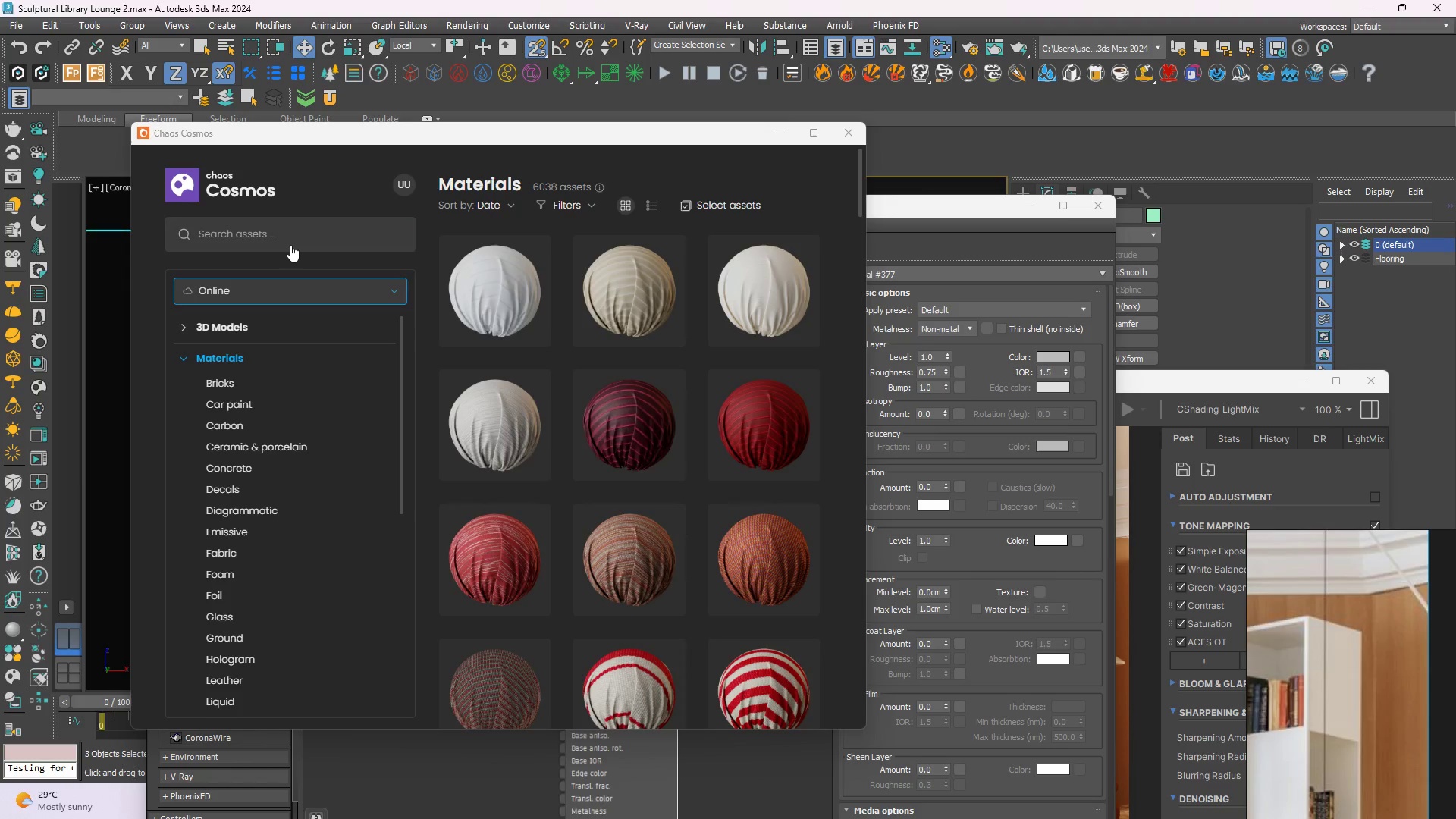 
left_click([289, 230])
 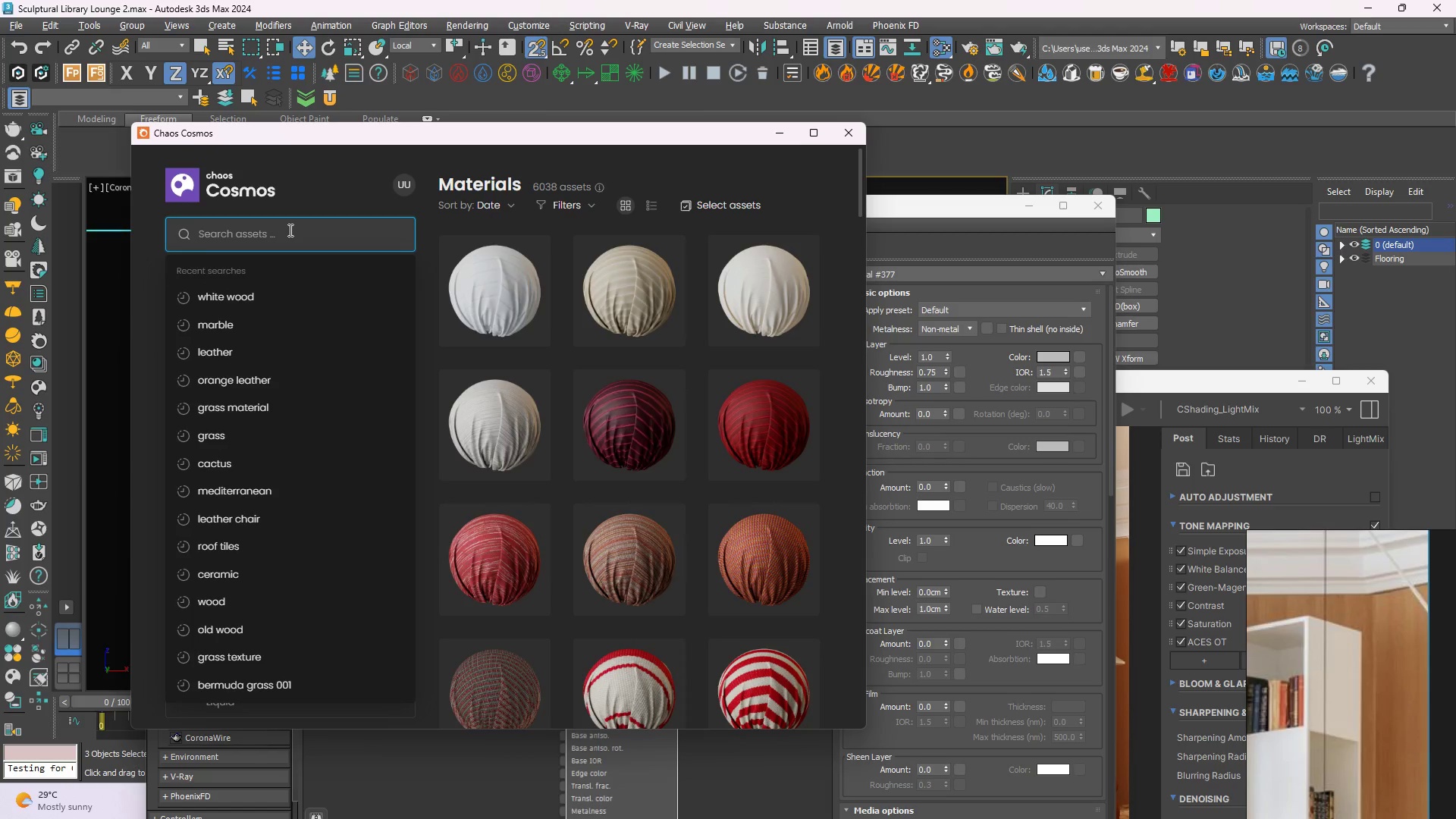 
type(white paint)
 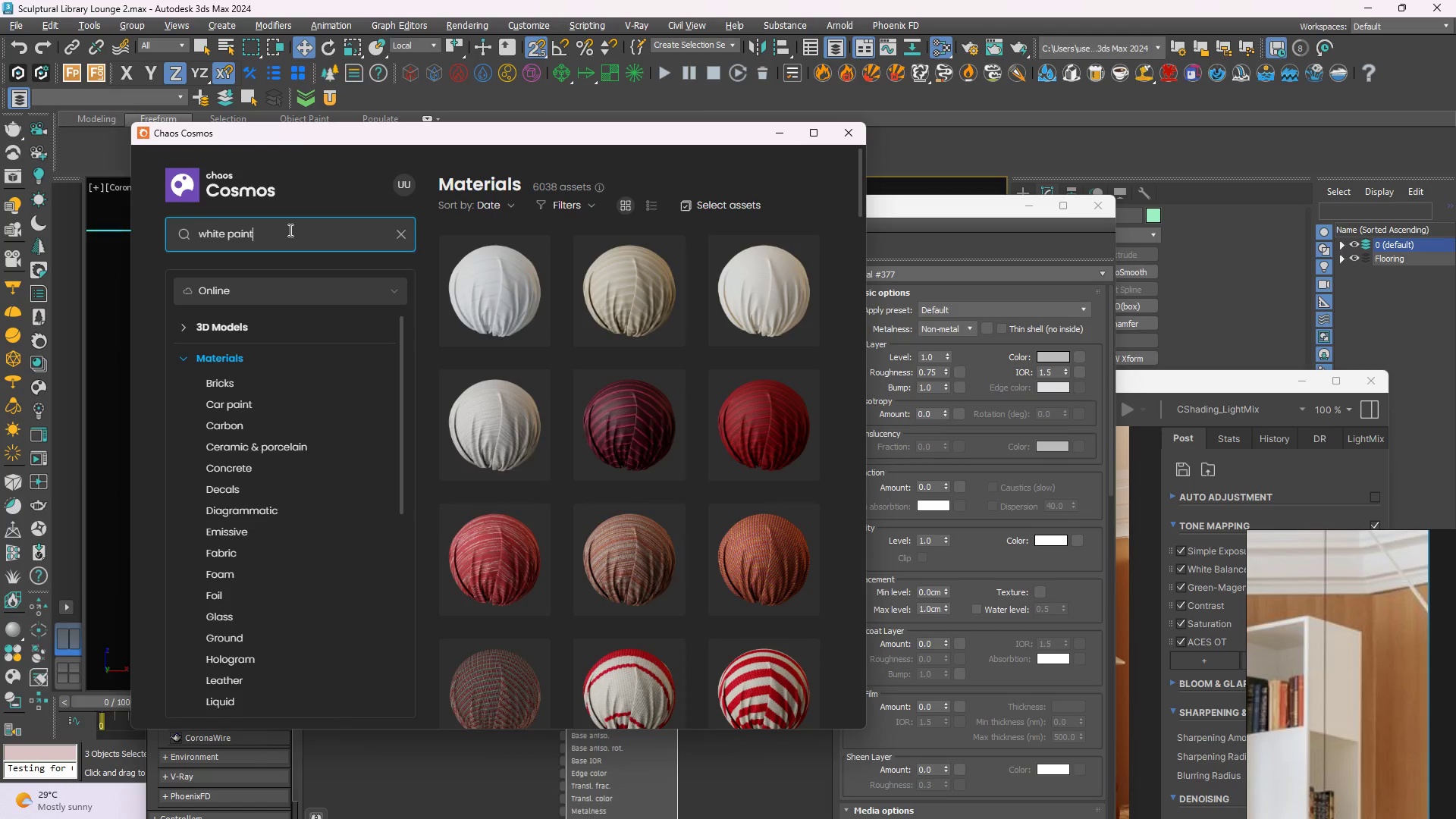 
key(Enter)
 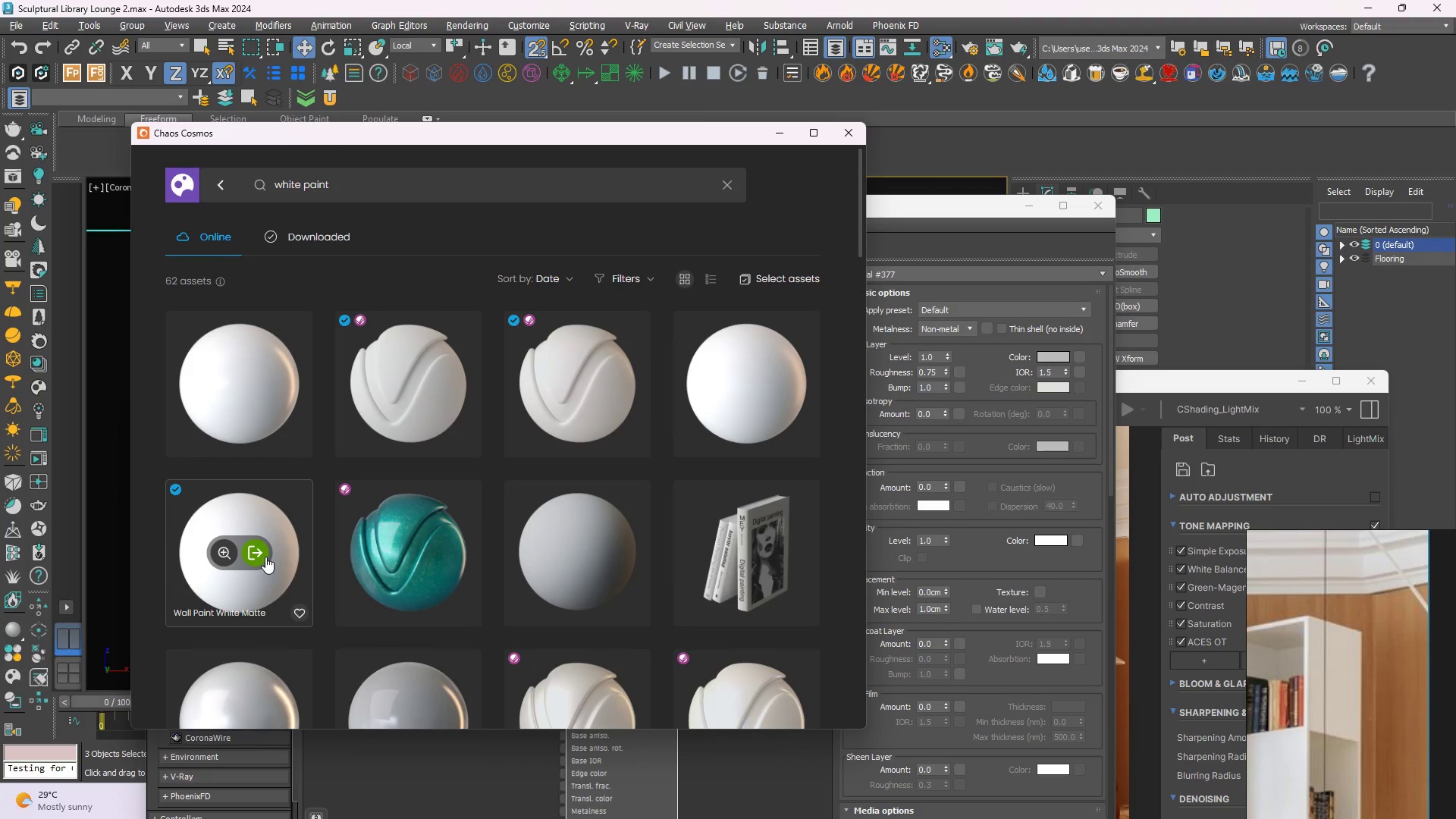 
wait(7.59)
 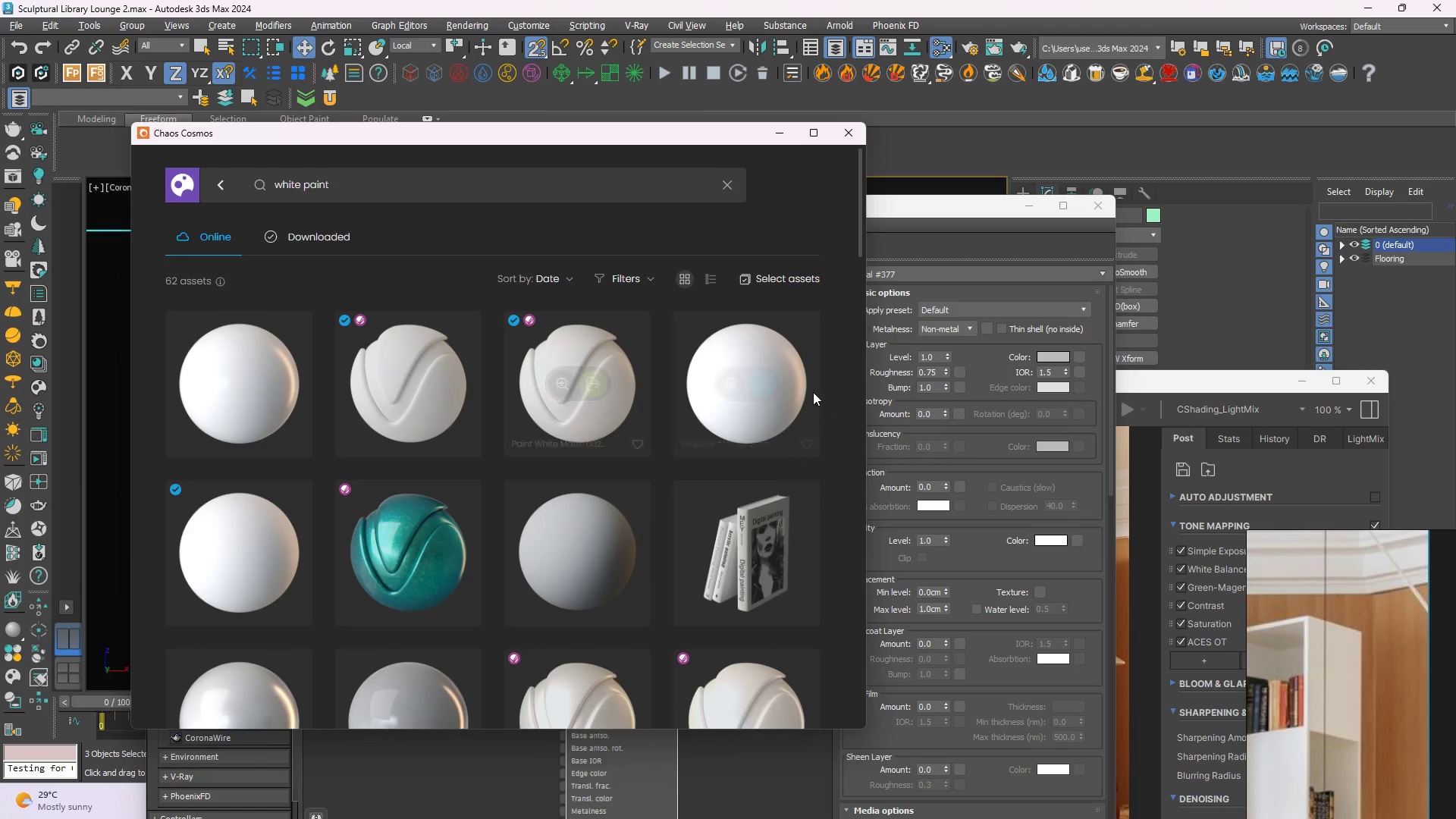 
scroll: coordinate [578, 438], scroll_direction: down, amount: 3.0
 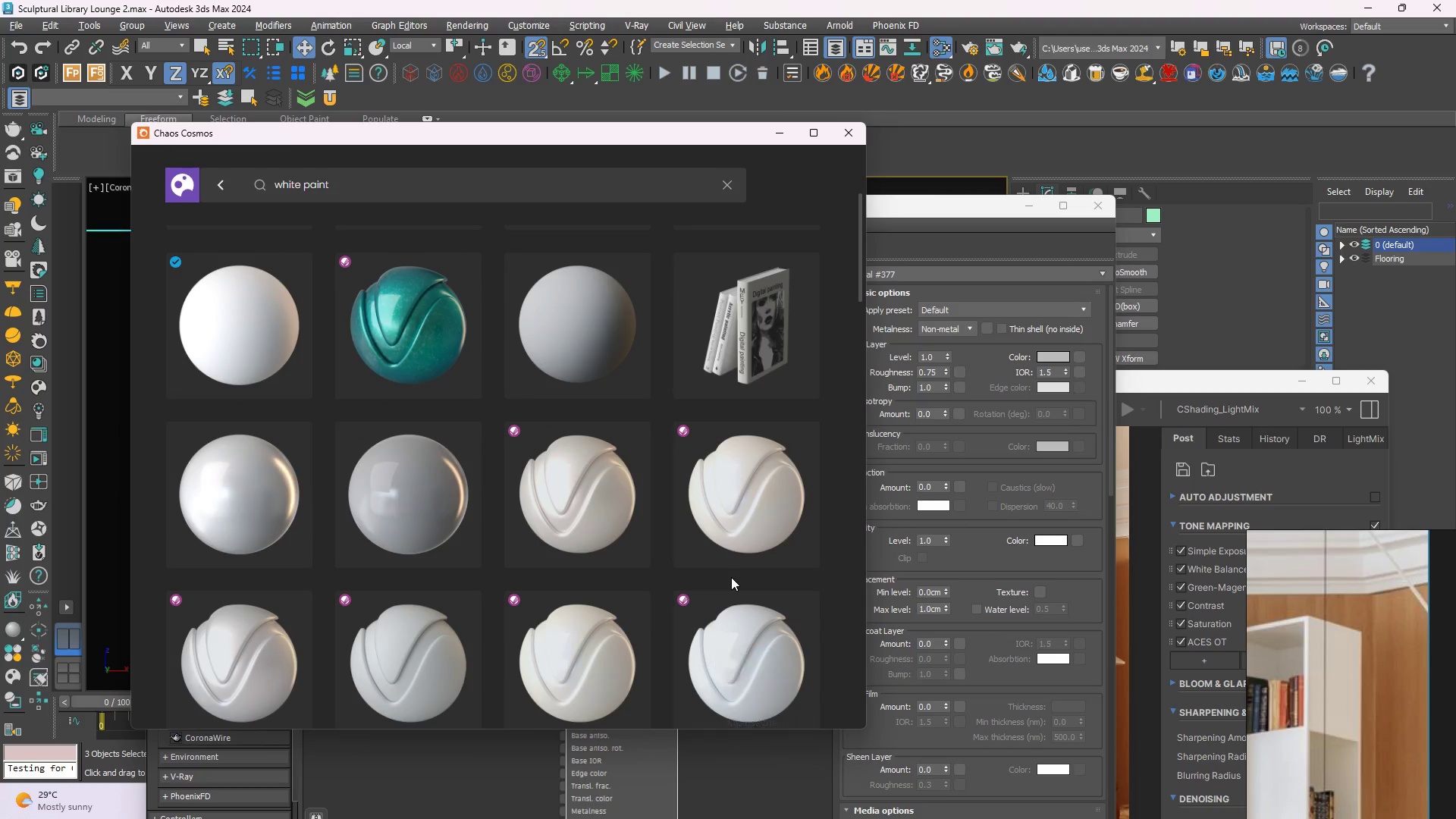 
scroll: coordinate [658, 587], scroll_direction: up, amount: 3.0
 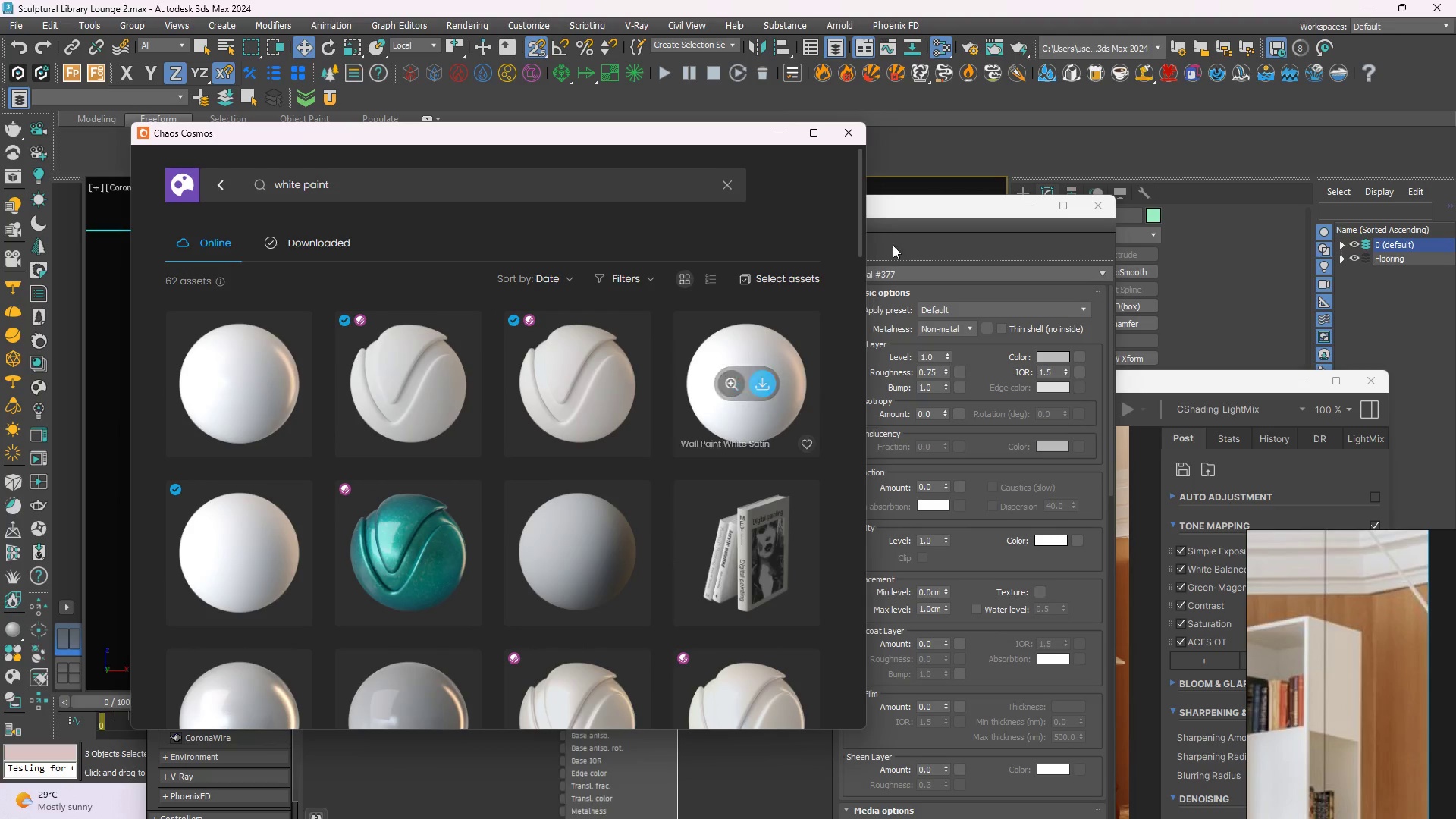 
left_click_drag(start_coordinate=[893, 207], to_coordinate=[1175, 180])
 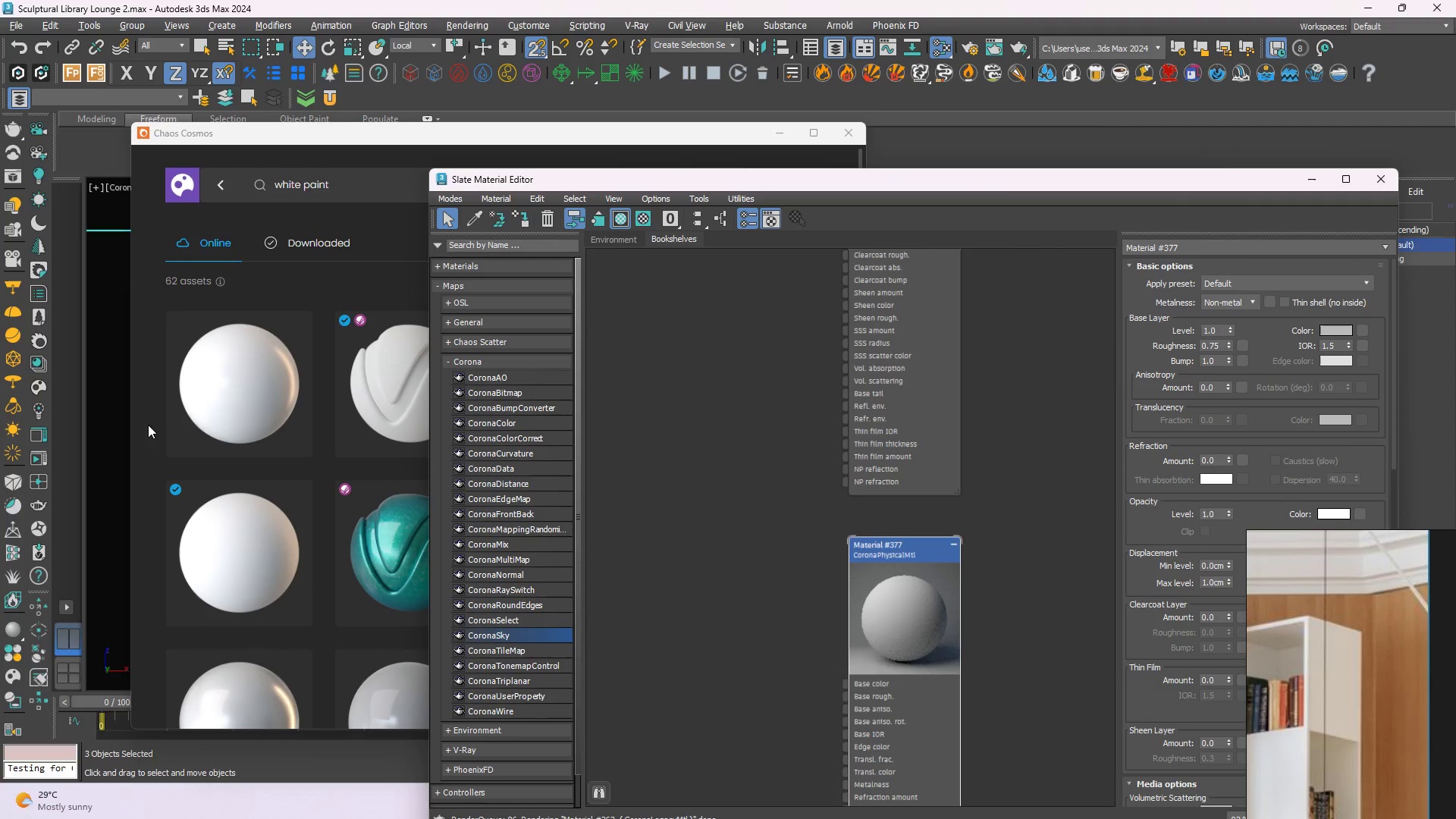 
left_click([155, 431])
 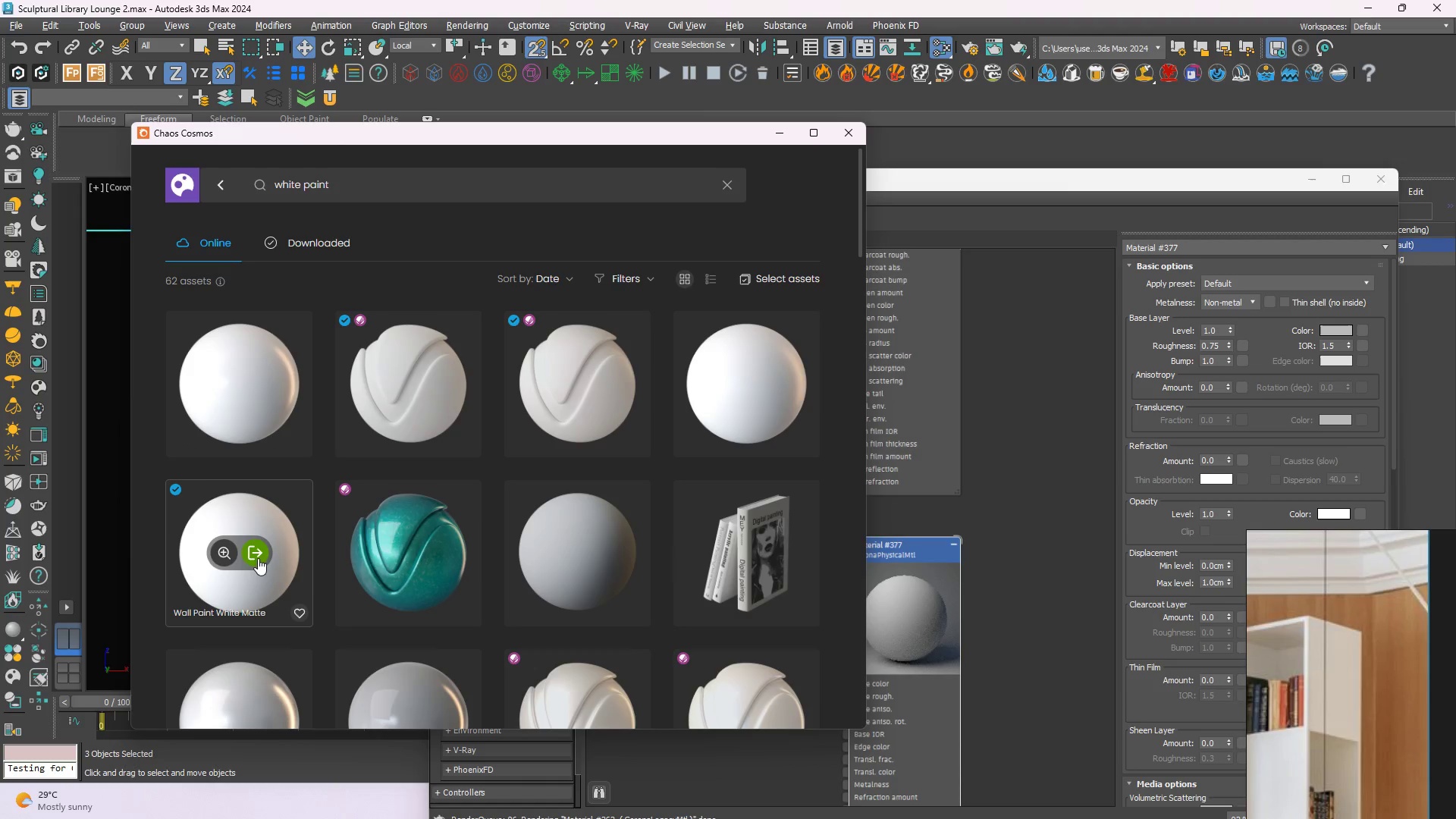 
left_click_drag(start_coordinate=[237, 589], to_coordinate=[1016, 351])
 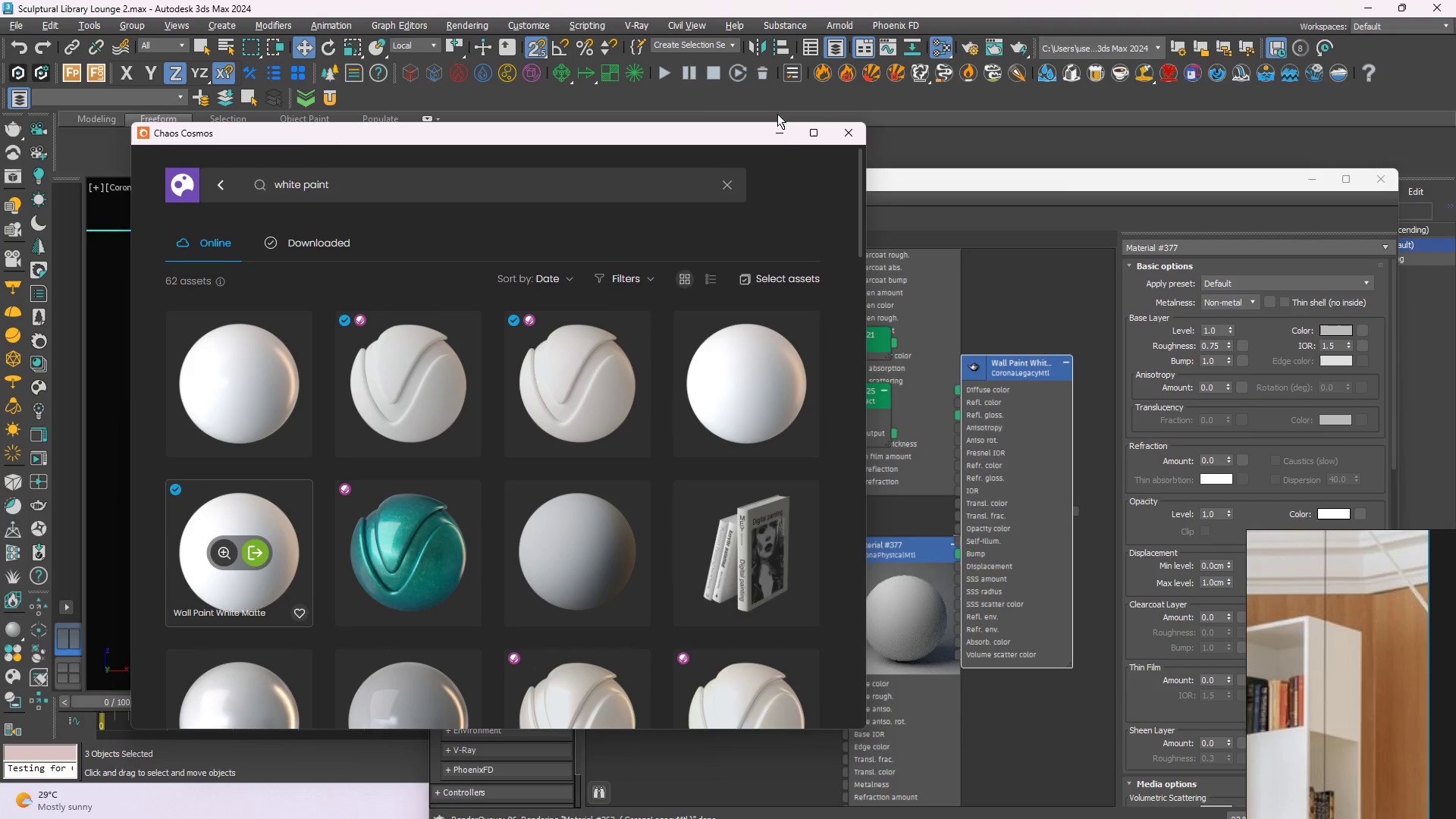 
left_click([782, 131])
 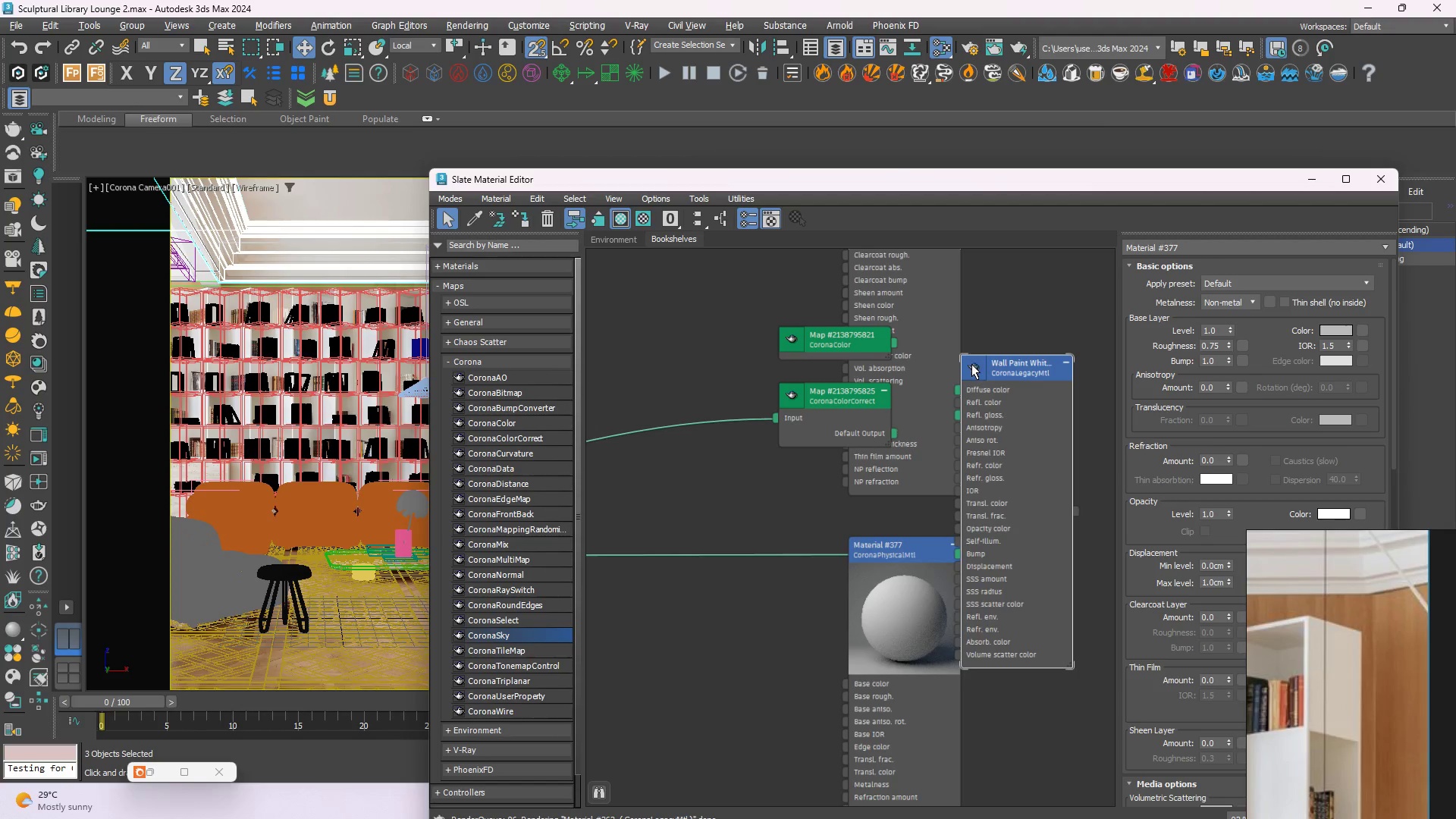 
double_click([971, 365])
 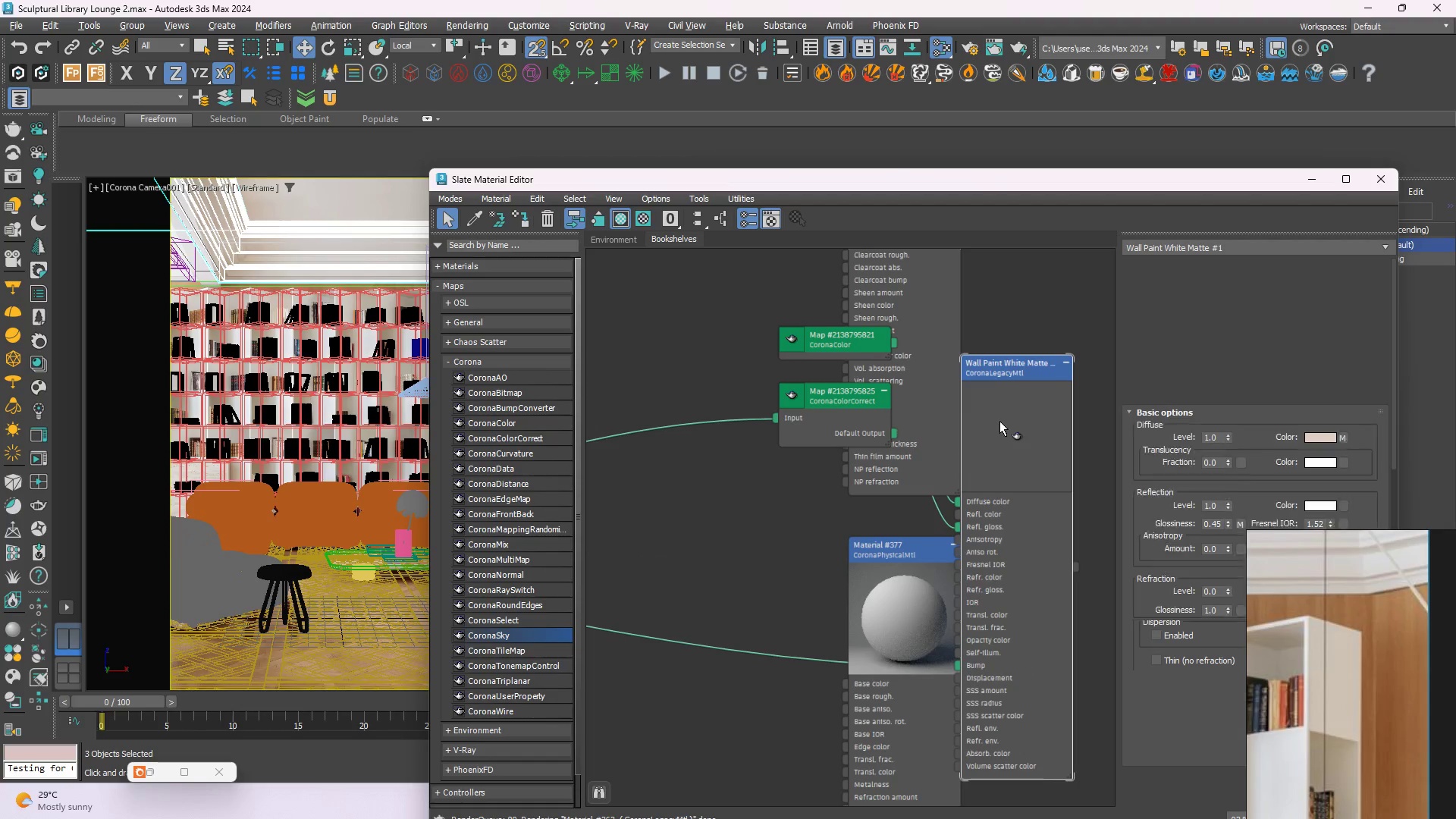 
right_click([999, 421])
 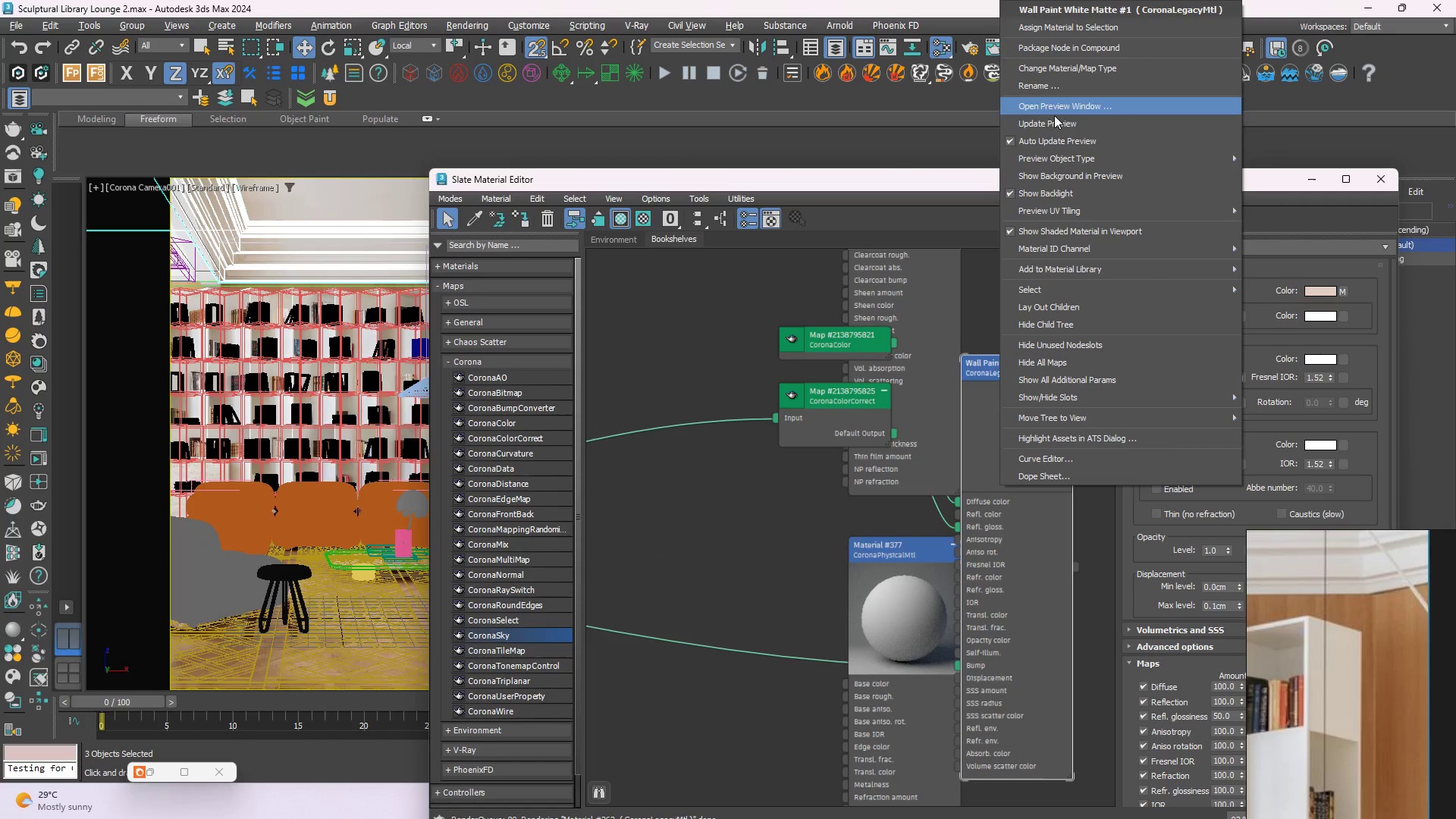 
left_click([1053, 123])
 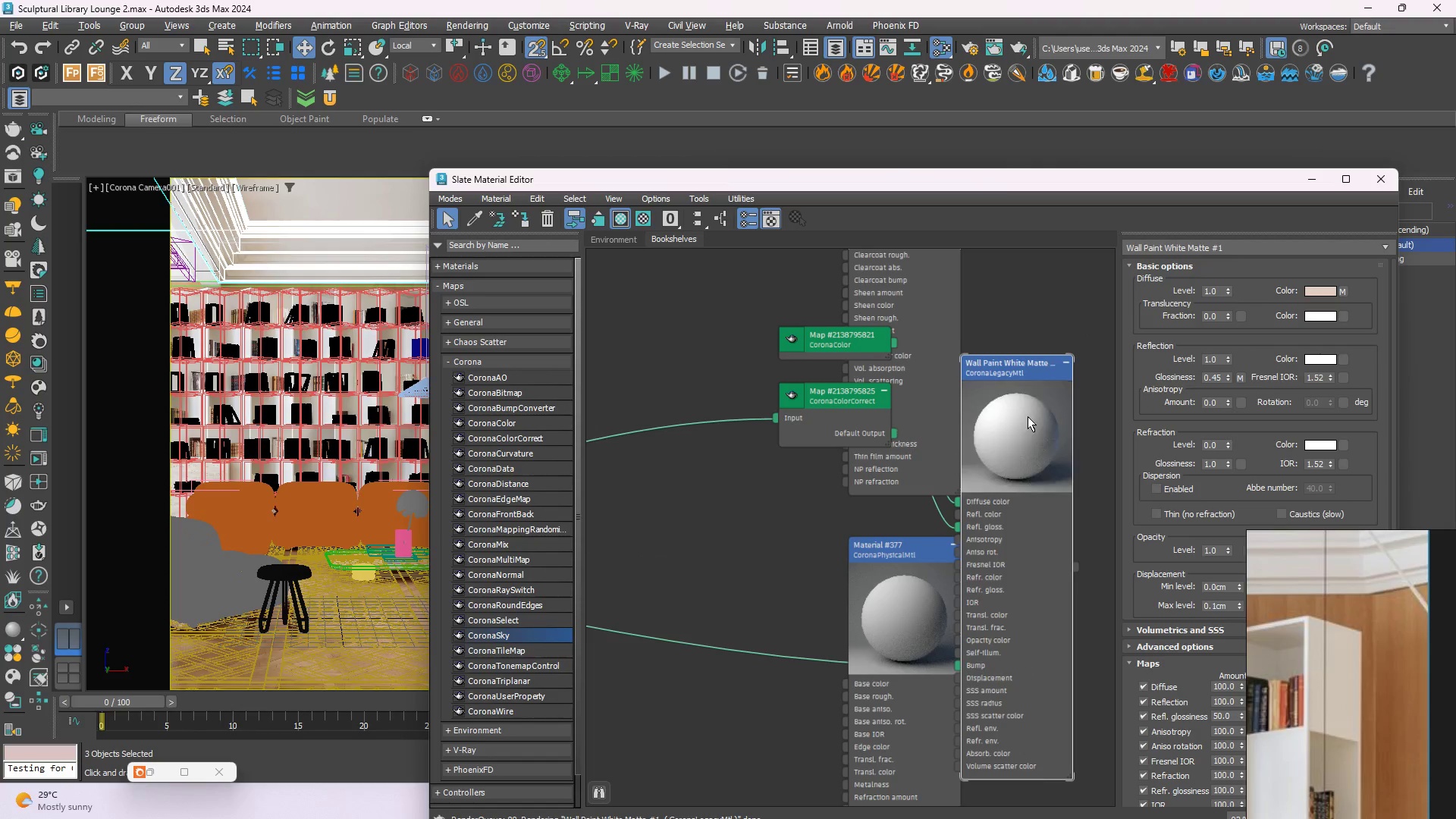 
left_click_drag(start_coordinate=[1028, 416], to_coordinate=[715, 476])
 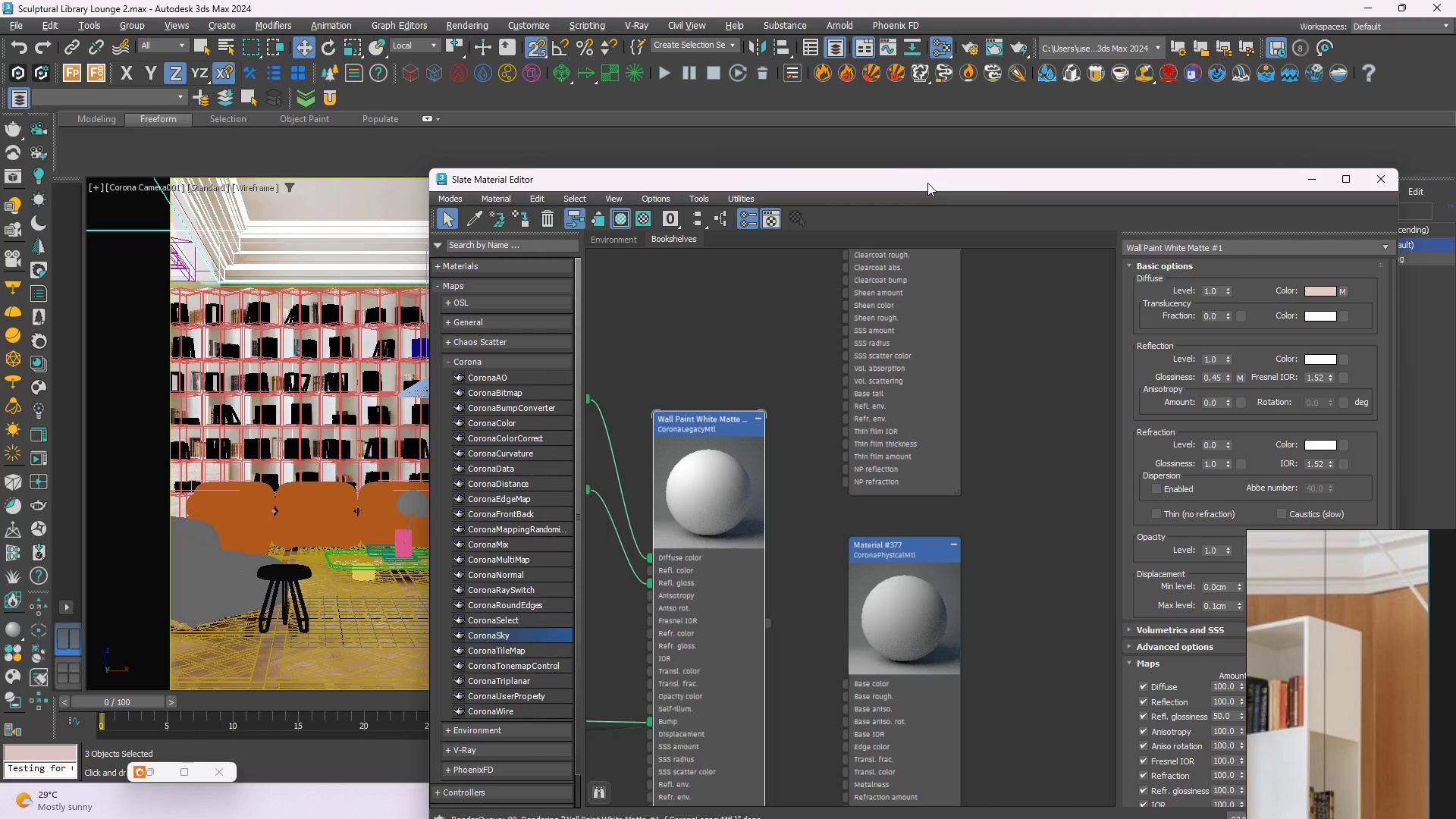 
left_click_drag(start_coordinate=[927, 183], to_coordinate=[513, 269])
 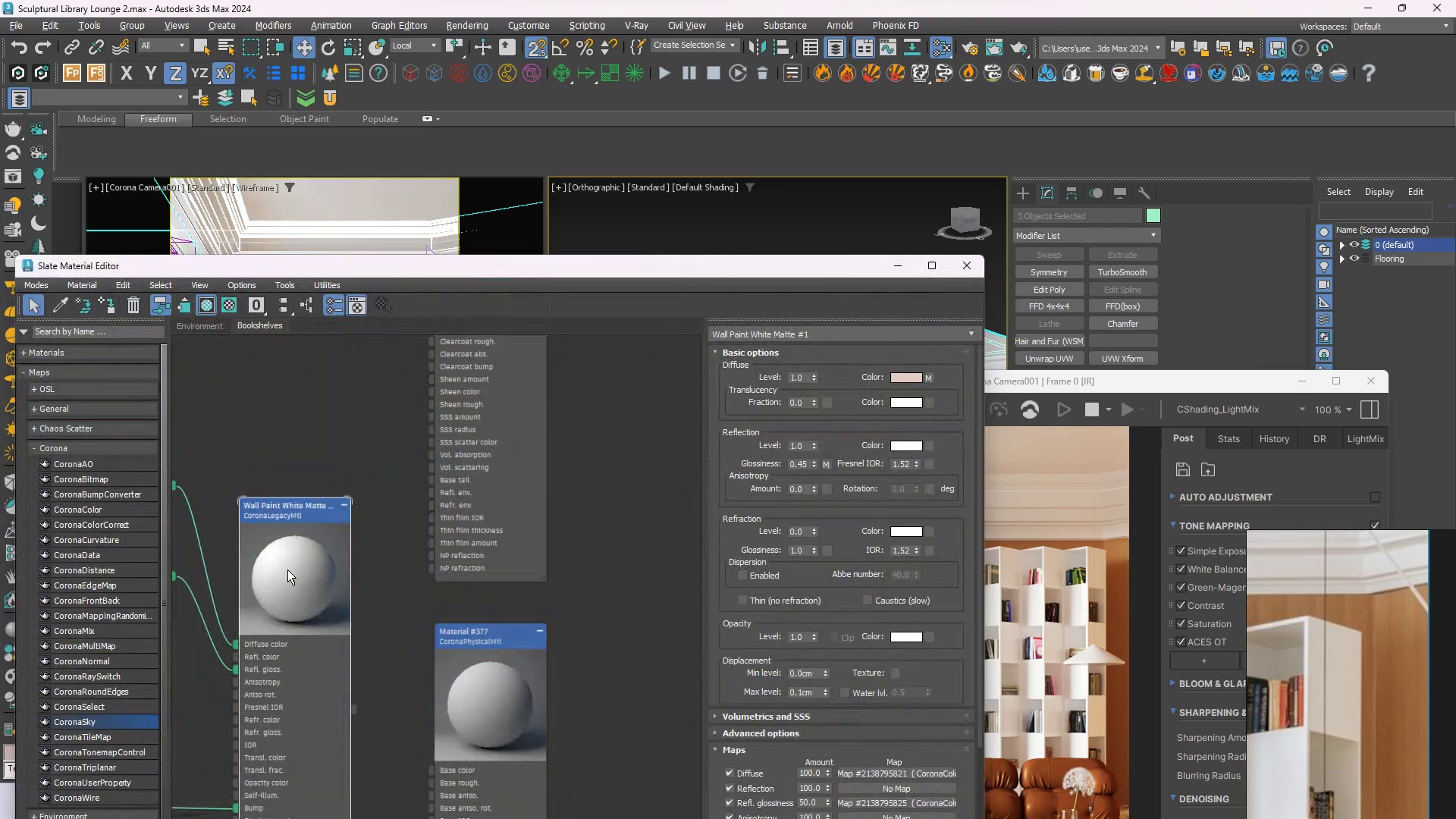 
right_click([287, 570])
 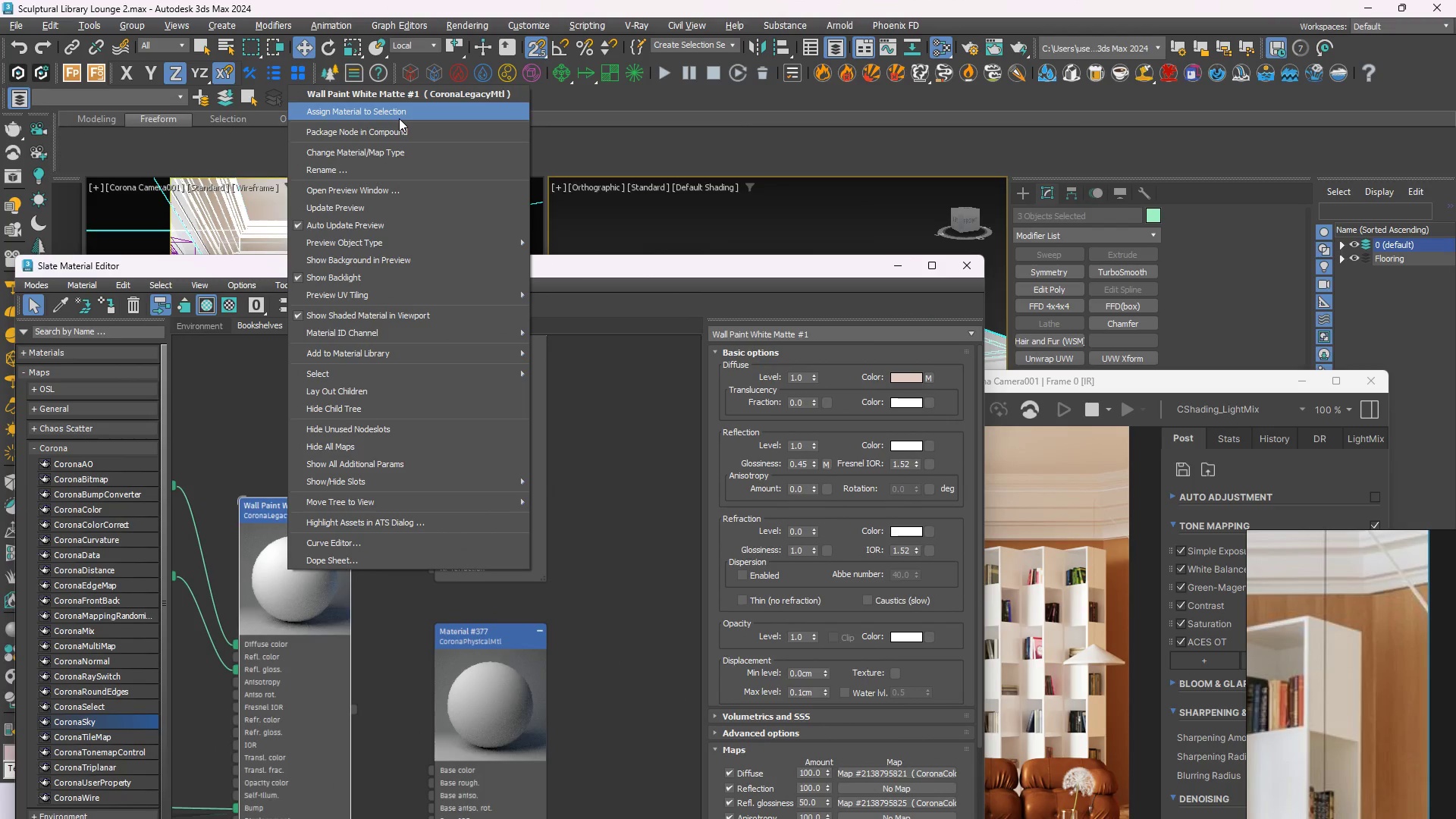 
left_click([399, 118])
 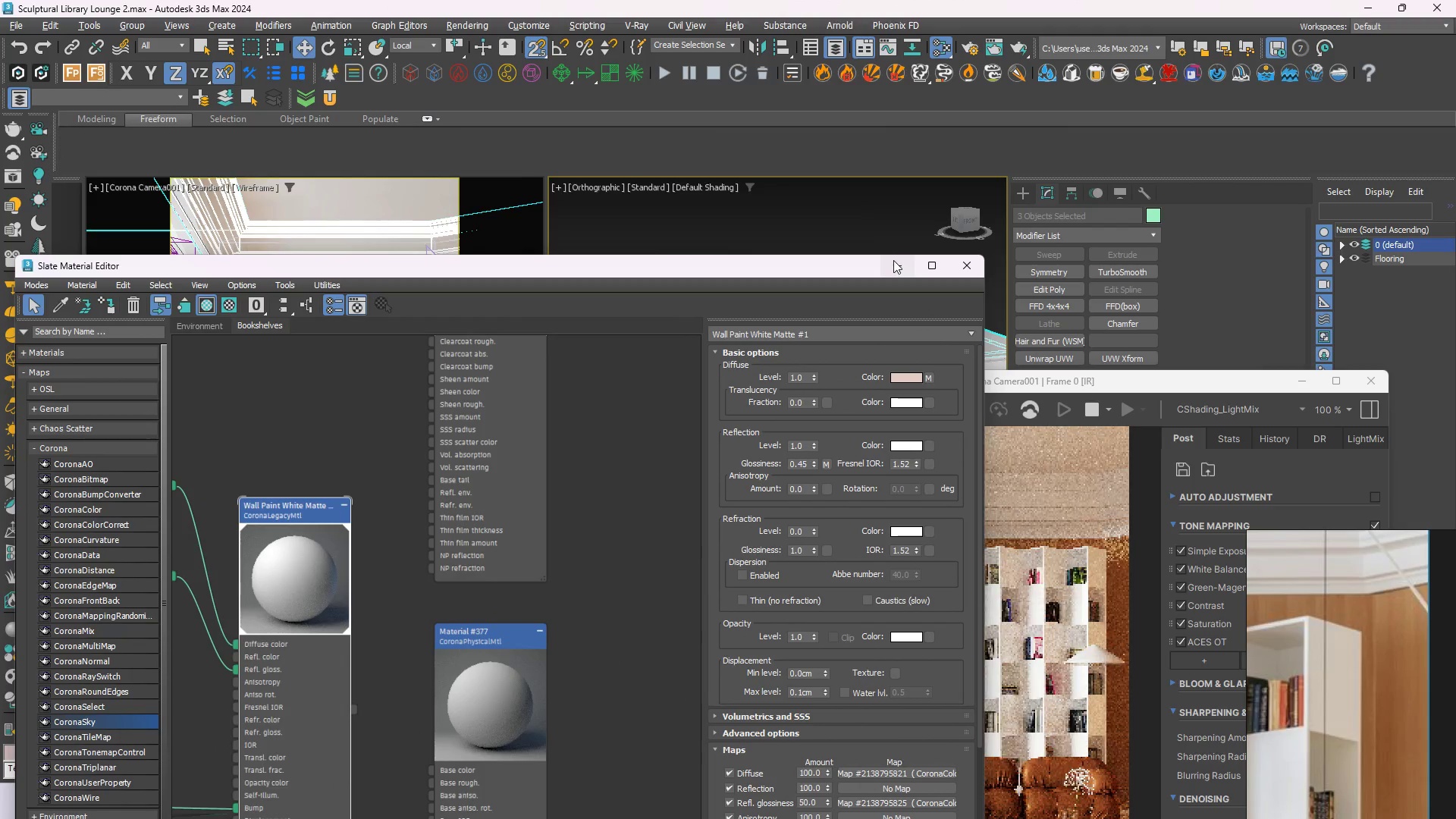 
left_click([893, 260])
 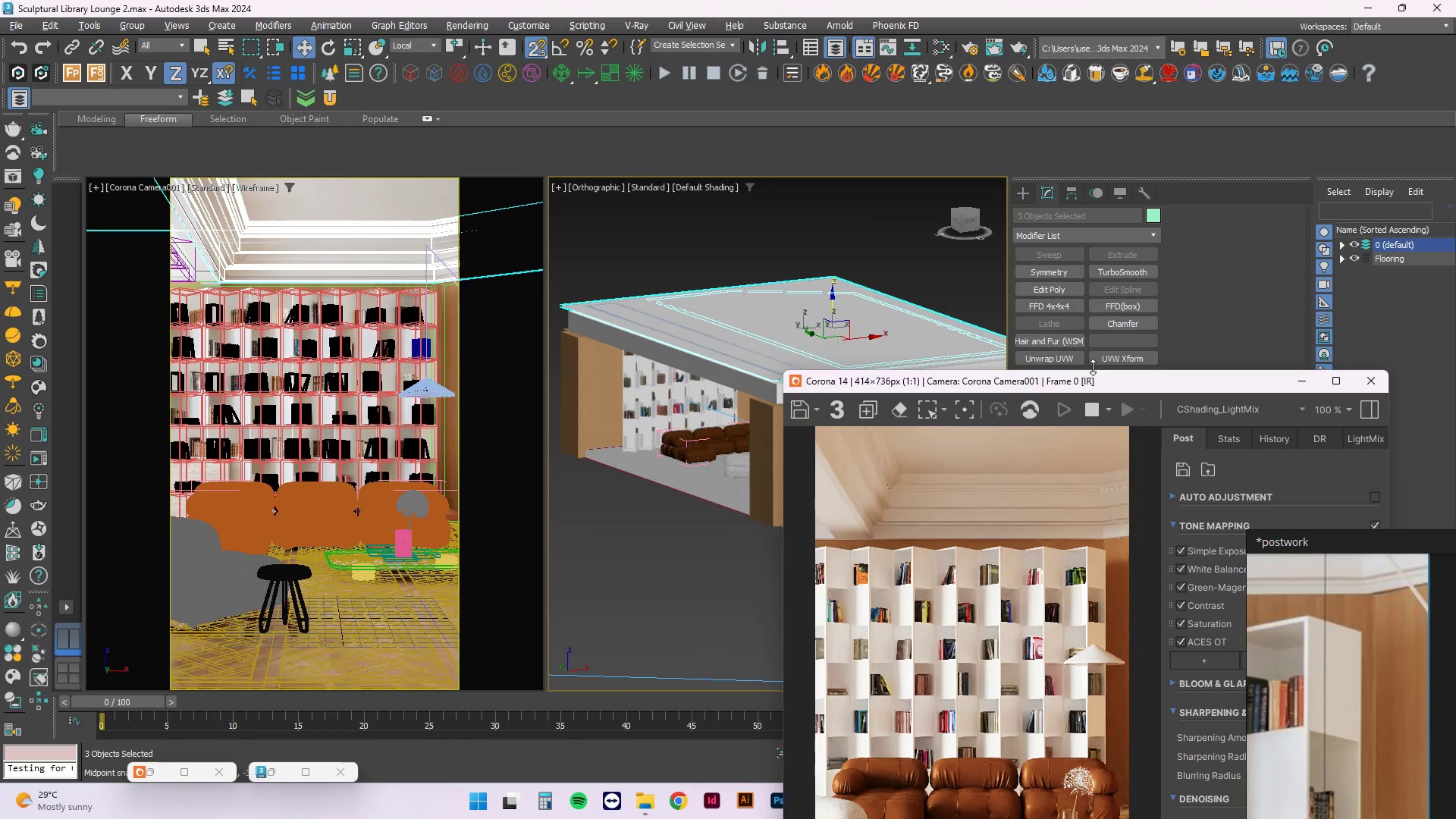 
left_click_drag(start_coordinate=[1053, 381], to_coordinate=[1118, 340])
 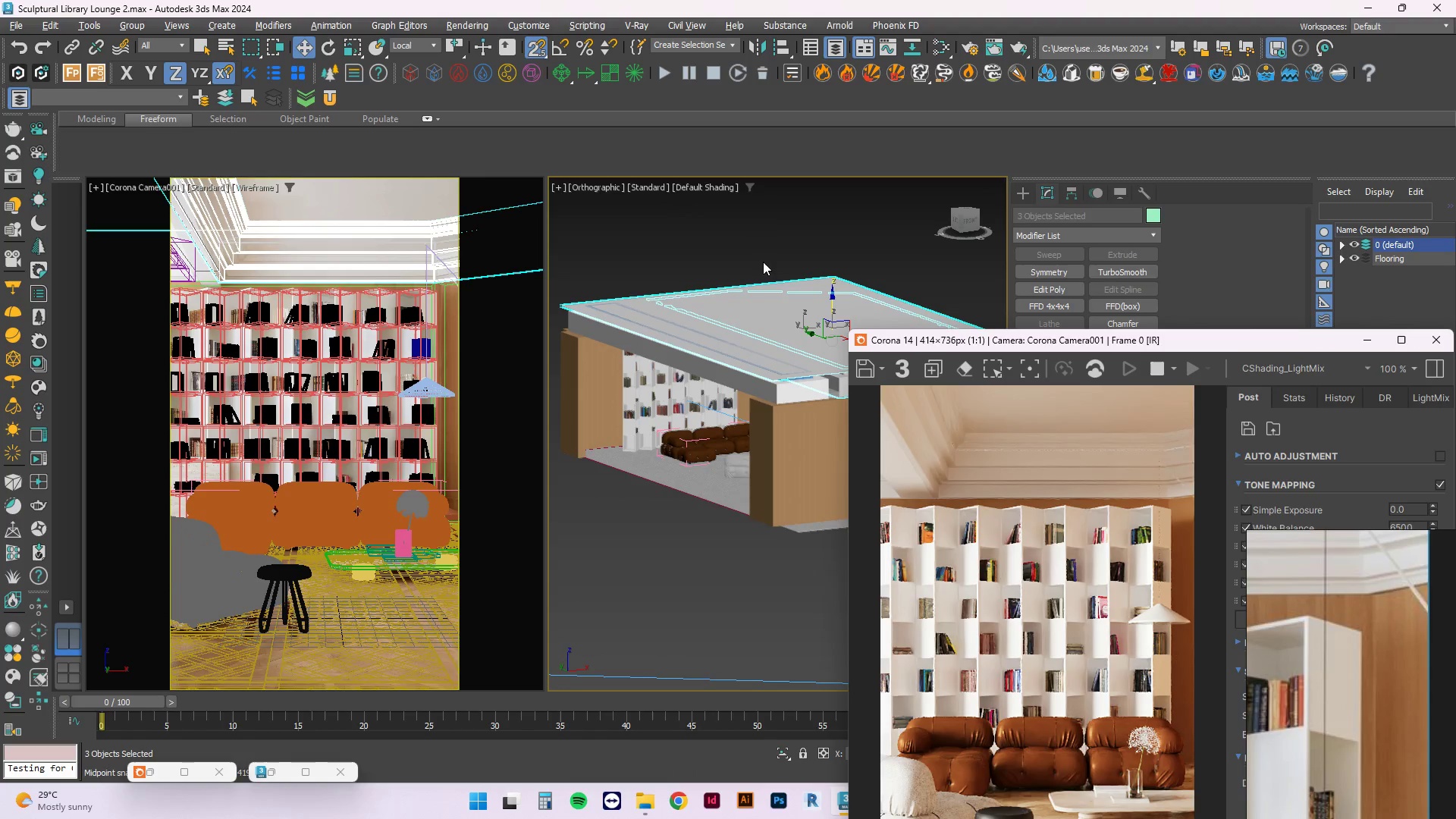 
left_click([765, 235])
 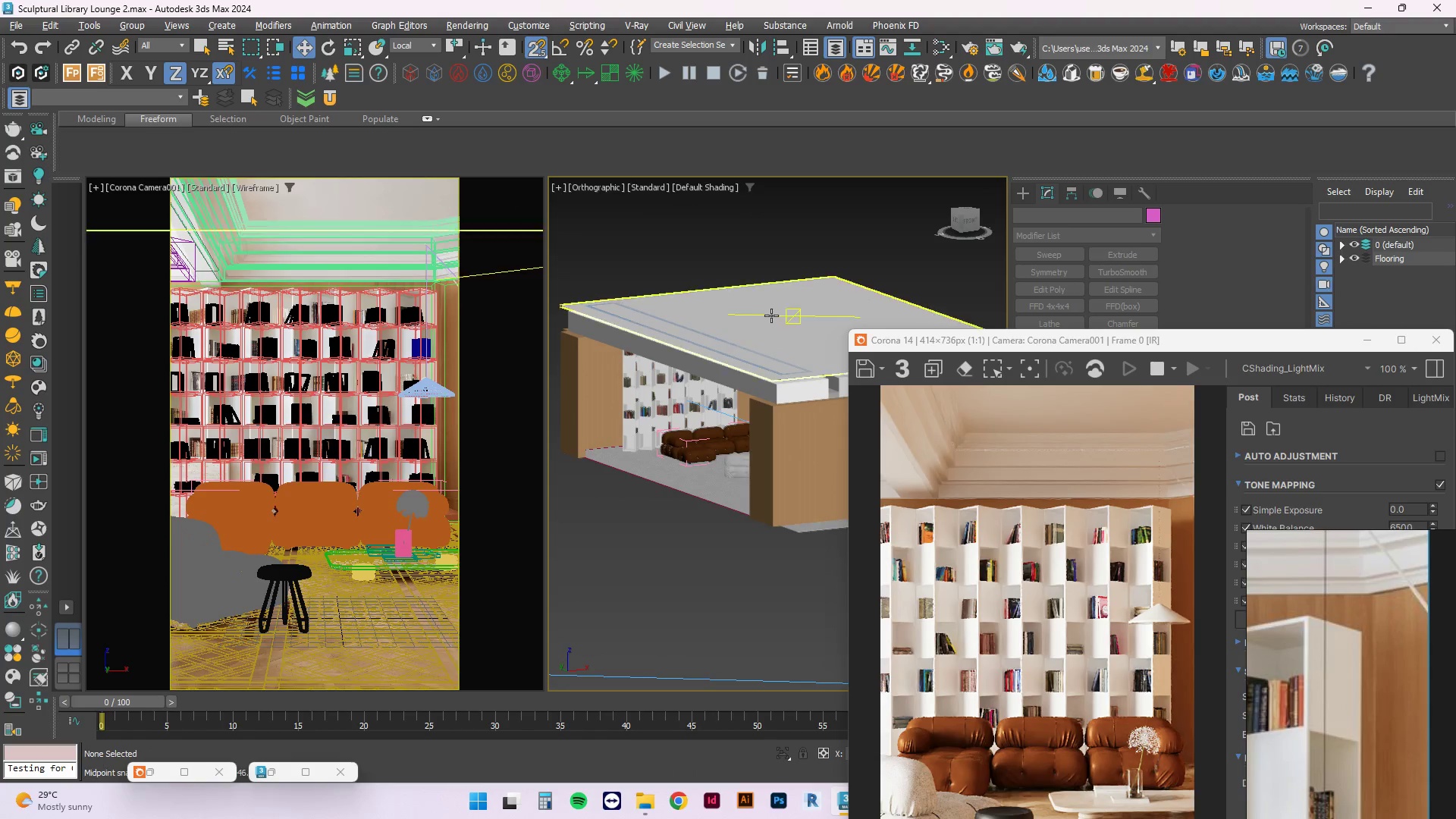 
left_click([775, 315])
 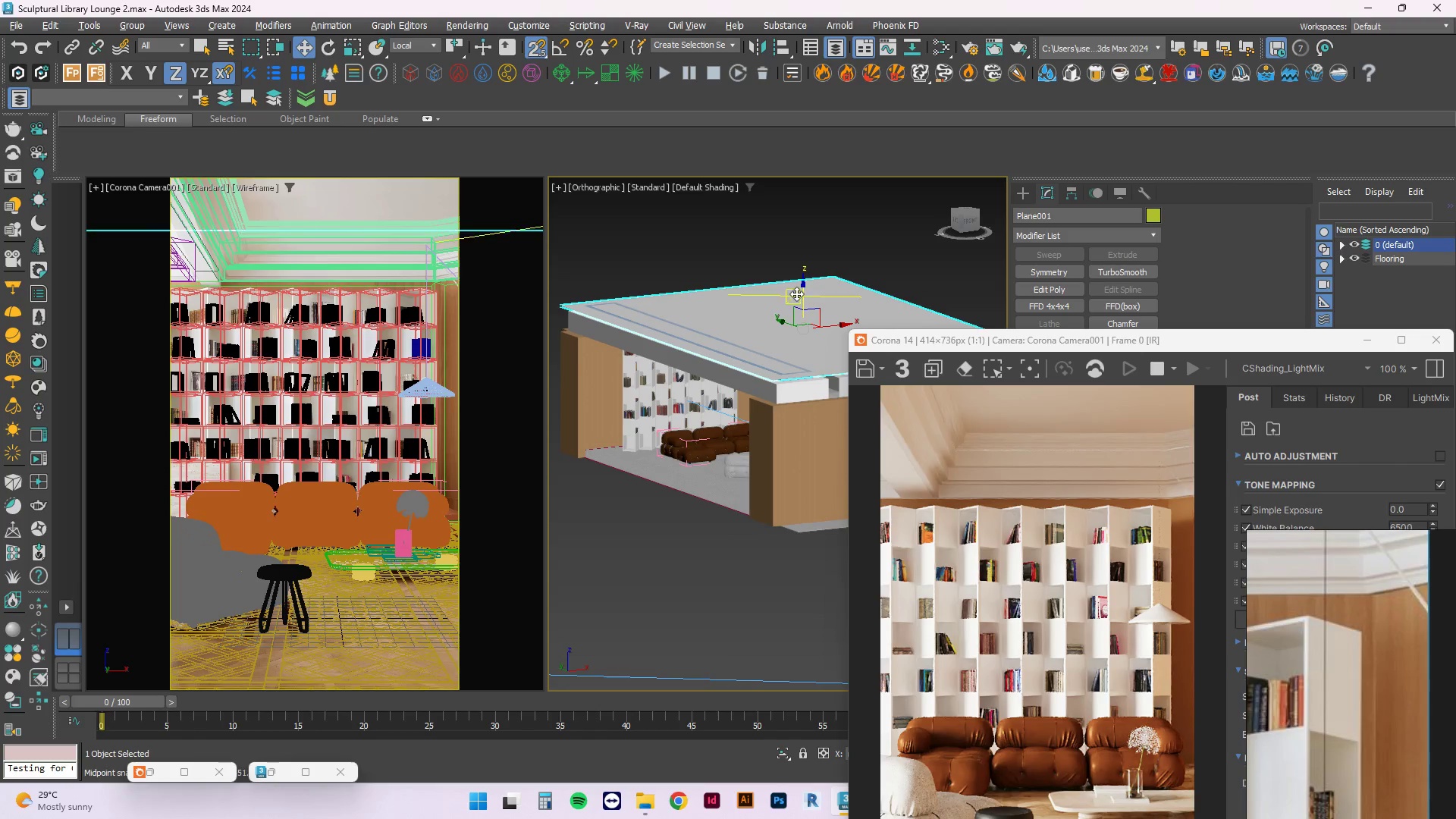 
hold_key(key=ShiftLeft, duration=2.45)
left_click_drag(start_coordinate=[803, 288], to_coordinate=[790, 392])
 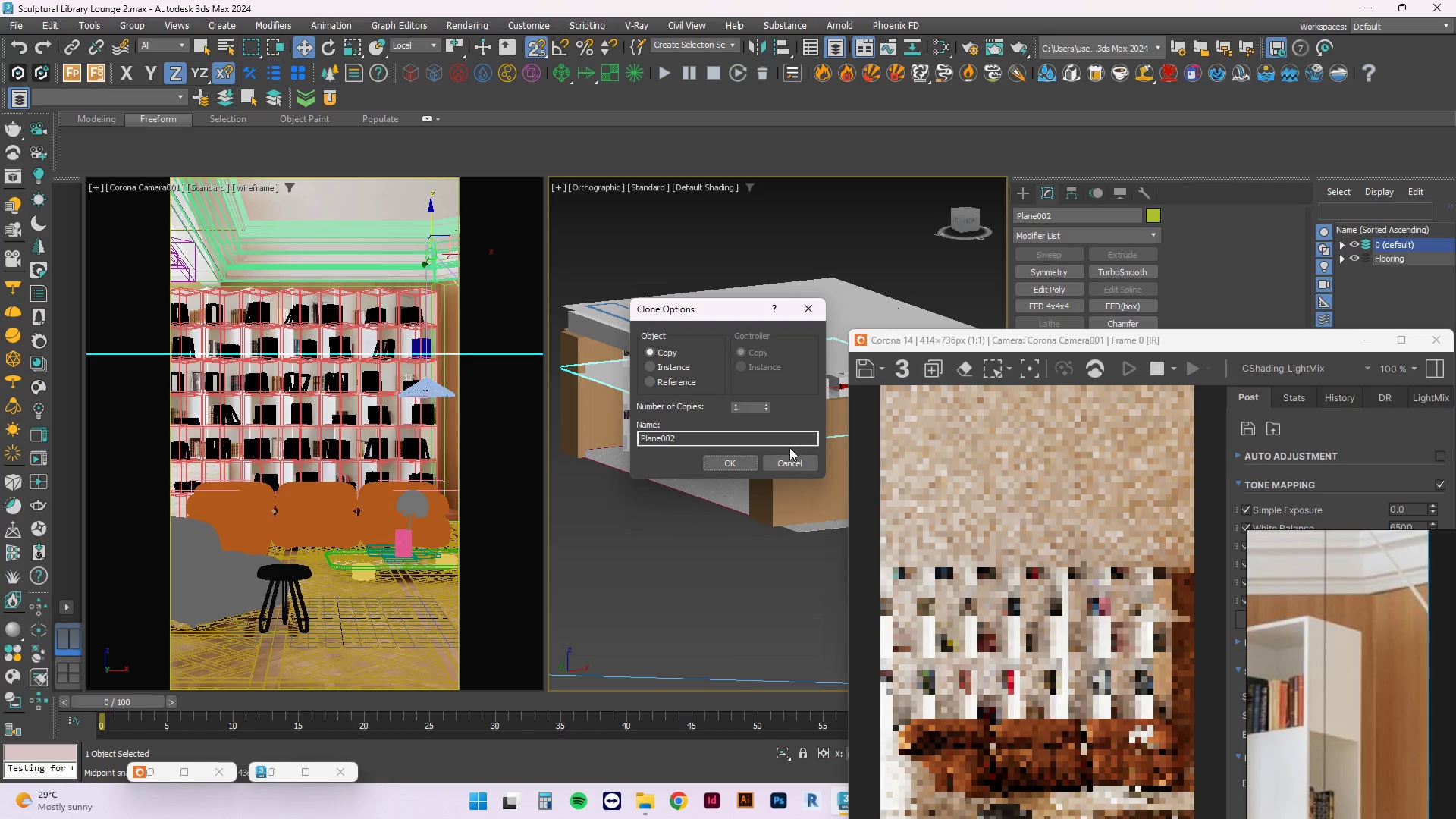 
left_click([792, 460])
 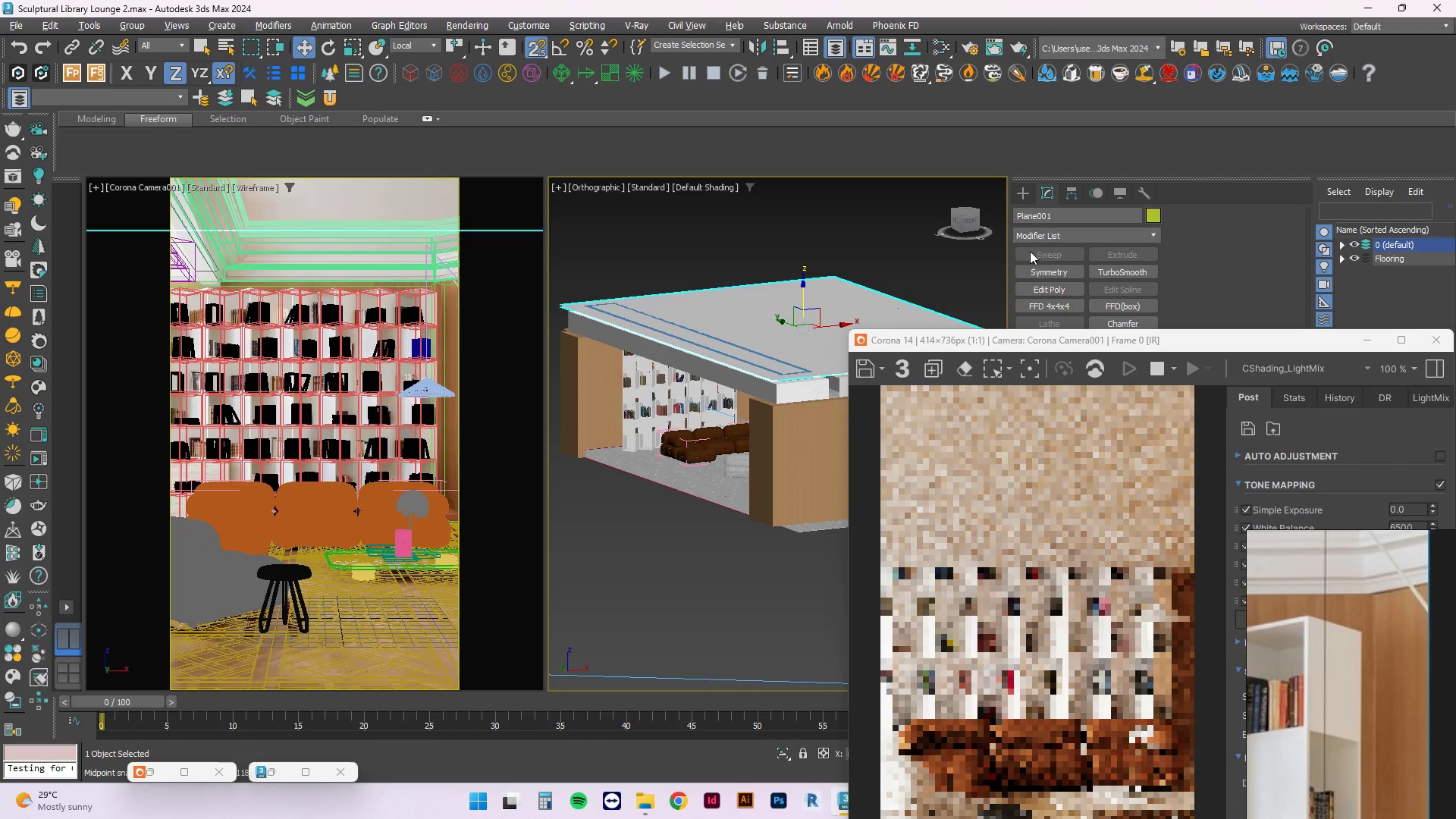 
left_click([946, 231])
 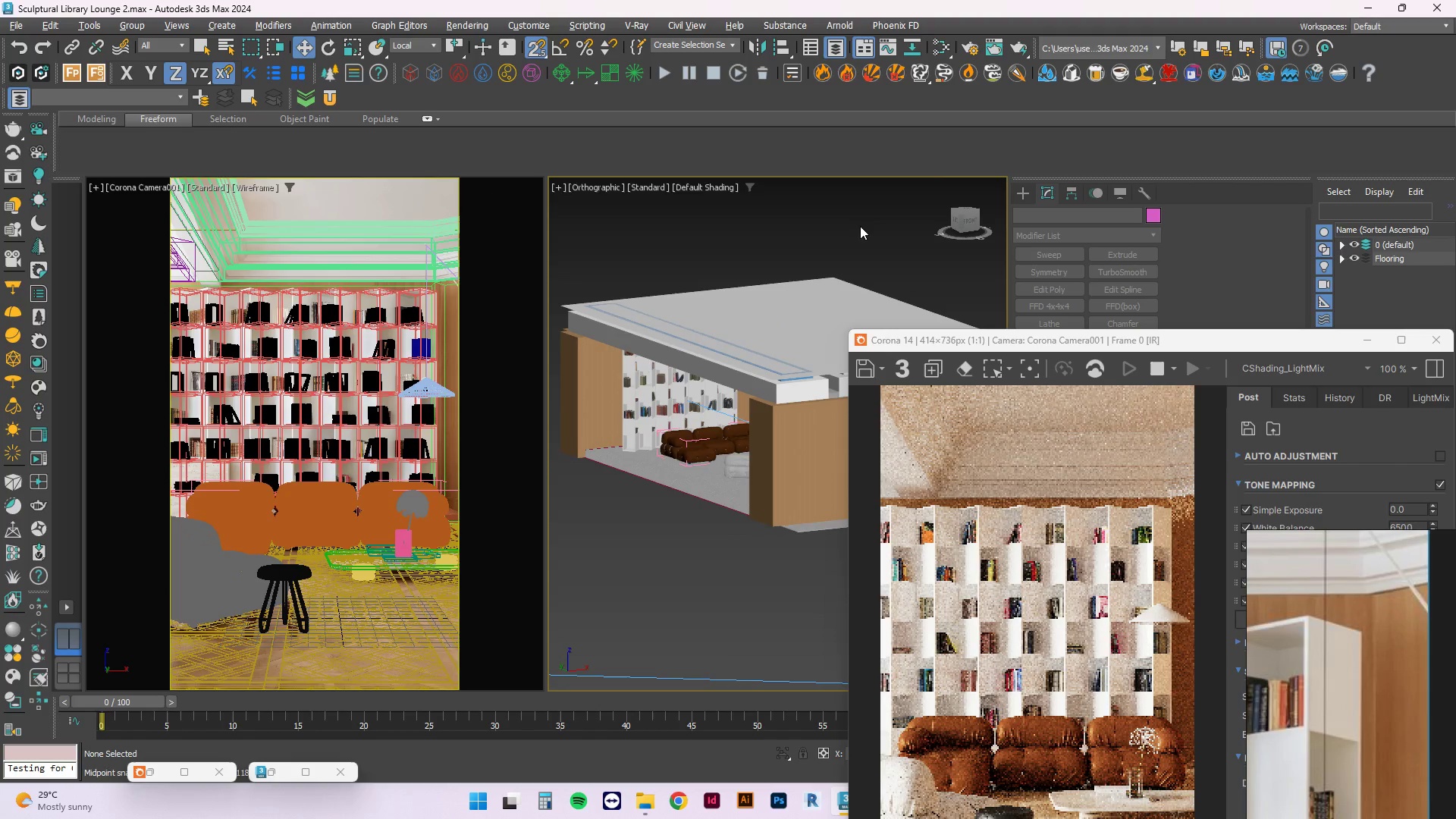 
left_click([868, 228])
 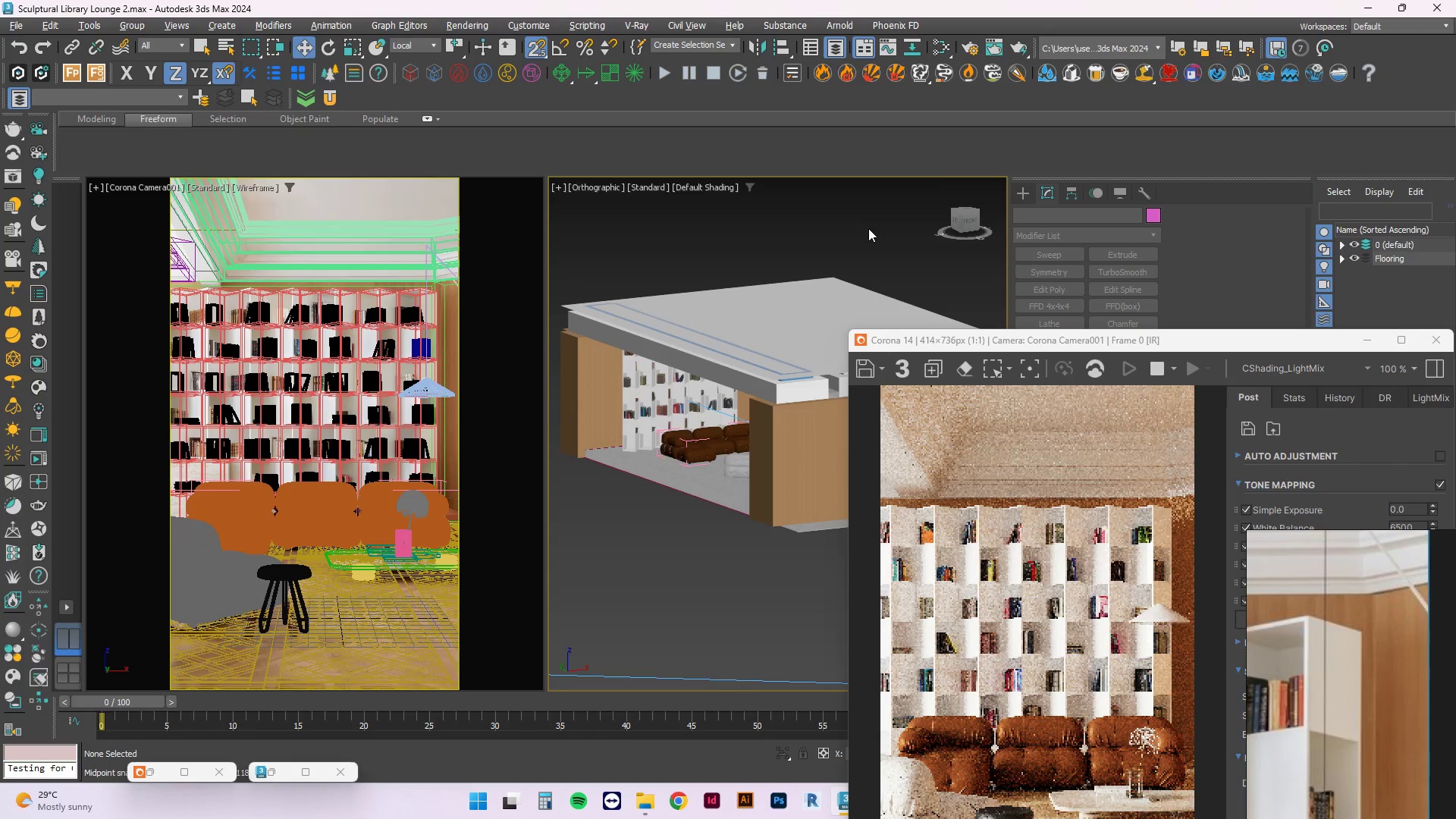 
key(T)
 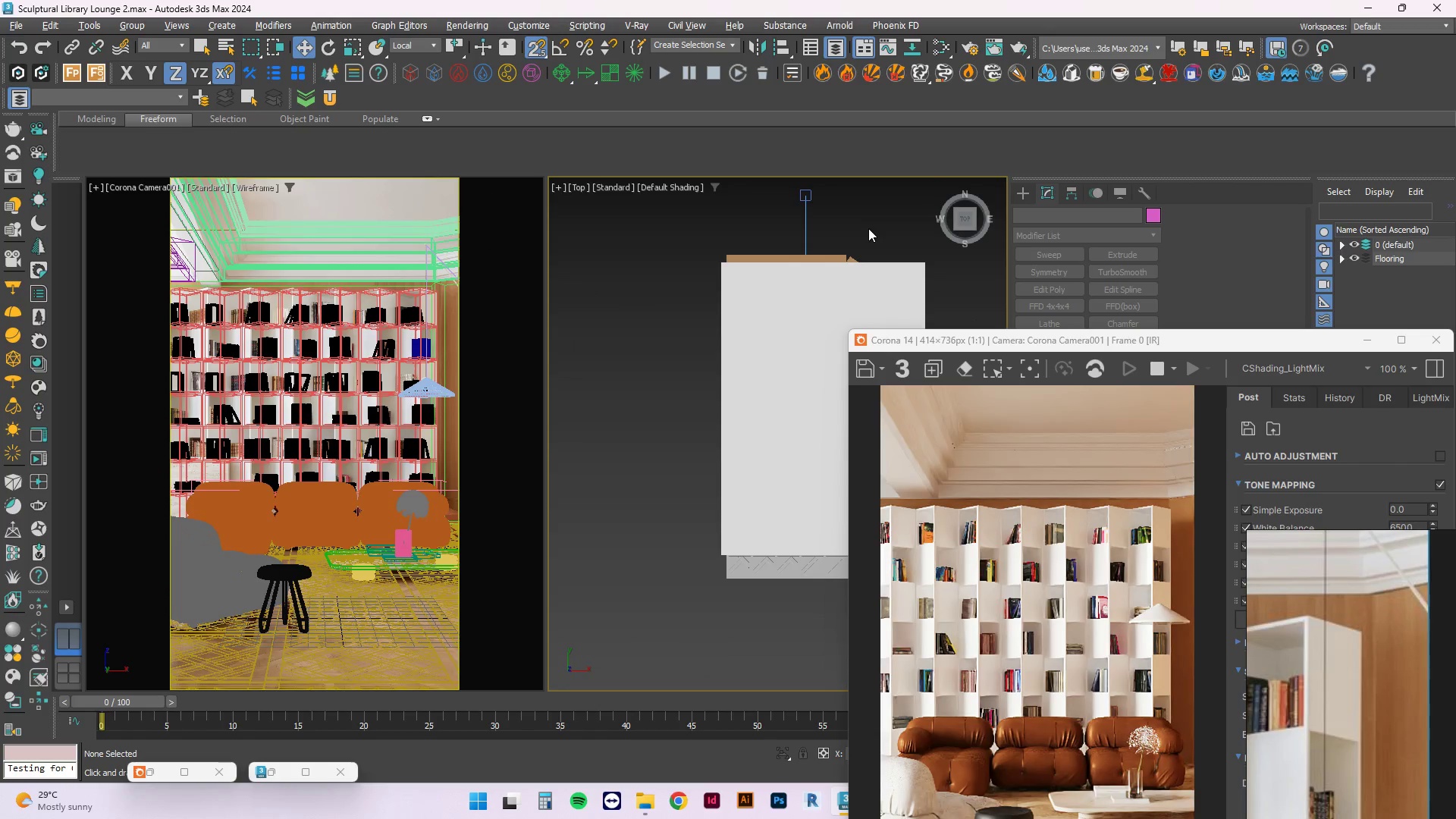 
key(F3)
 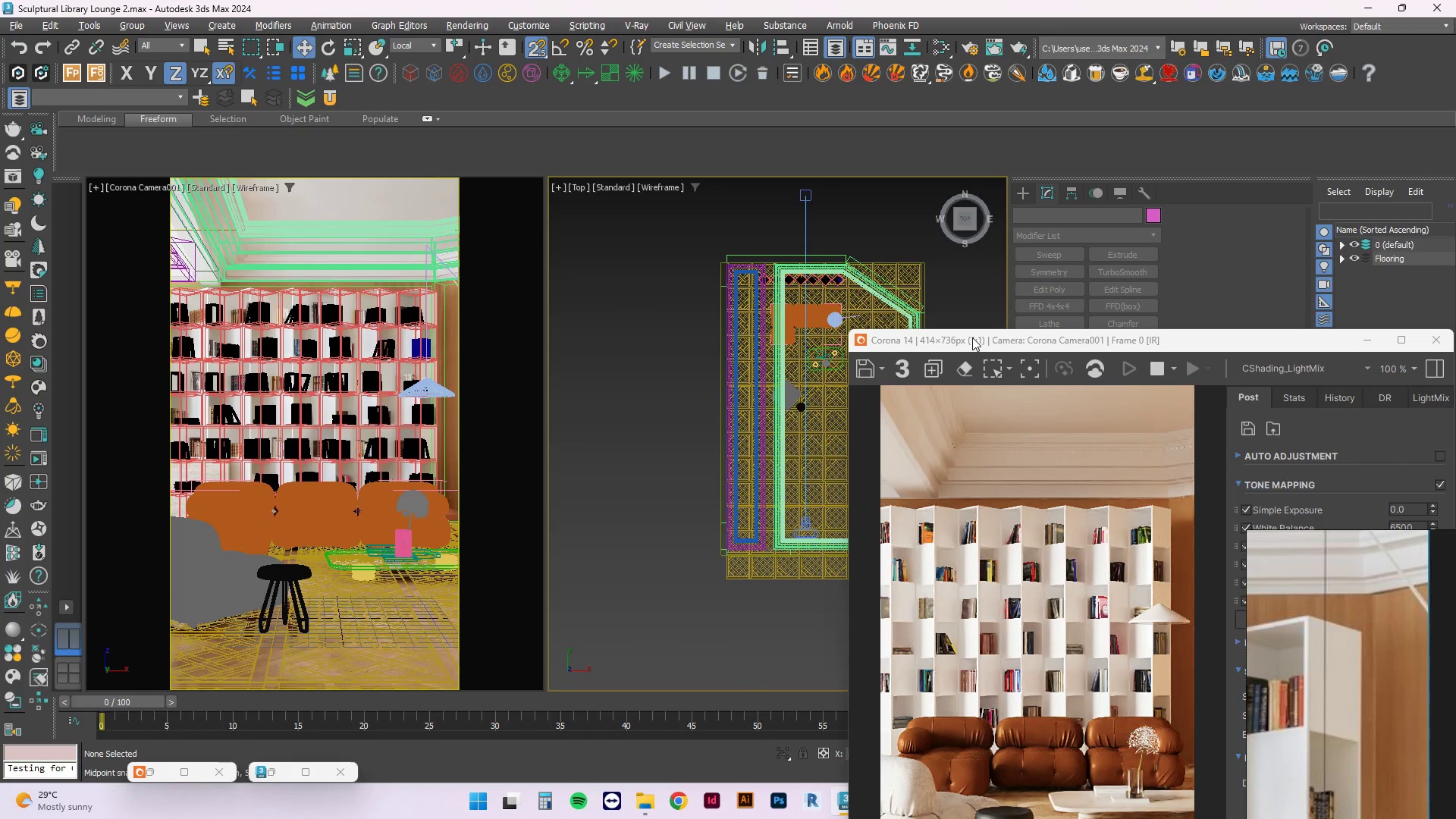 
left_click_drag(start_coordinate=[972, 337], to_coordinate=[209, 403])
 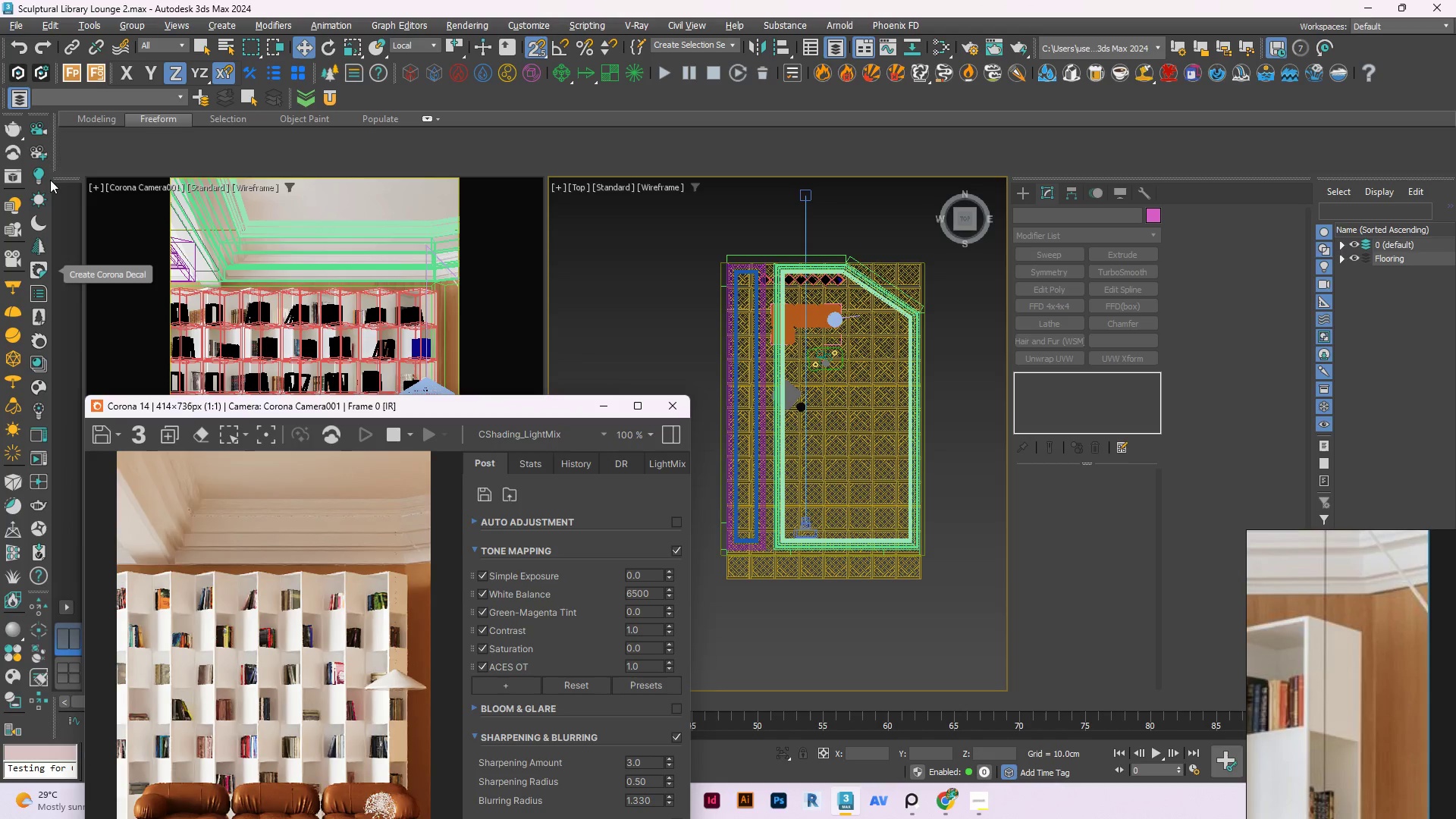 
left_click([39, 180])
 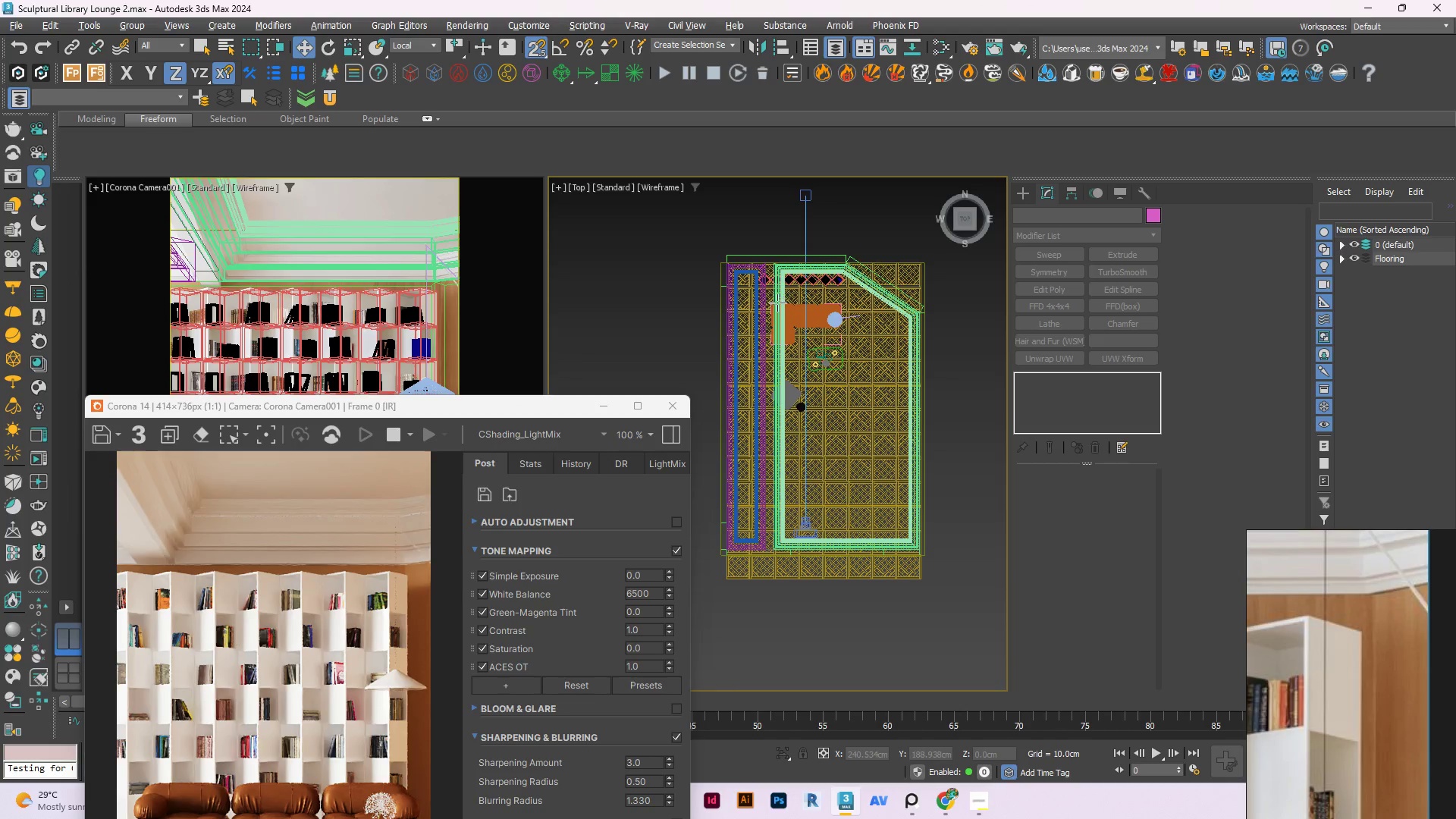 
wait(8.34)
 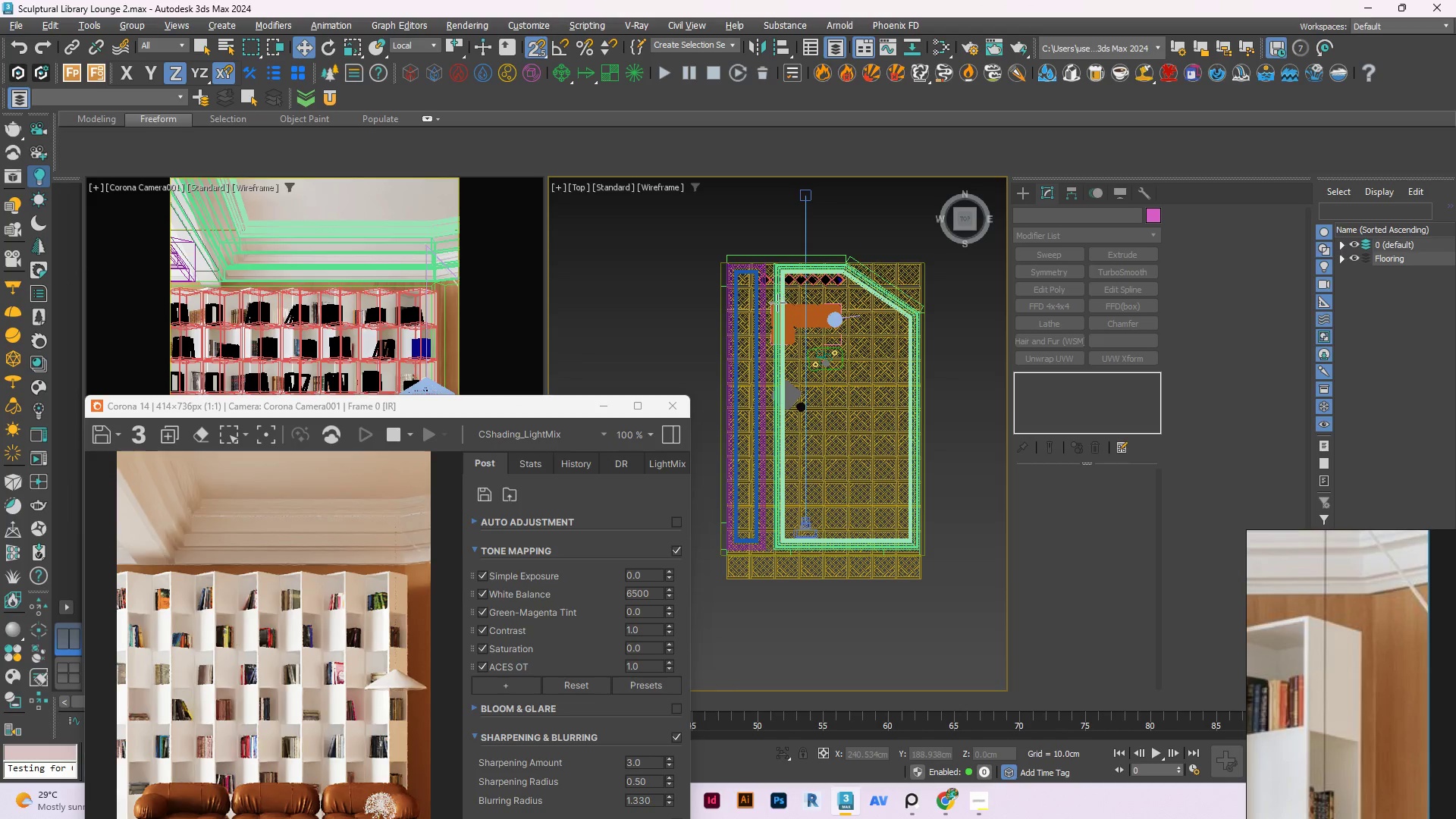 
left_click([1190, 285])
 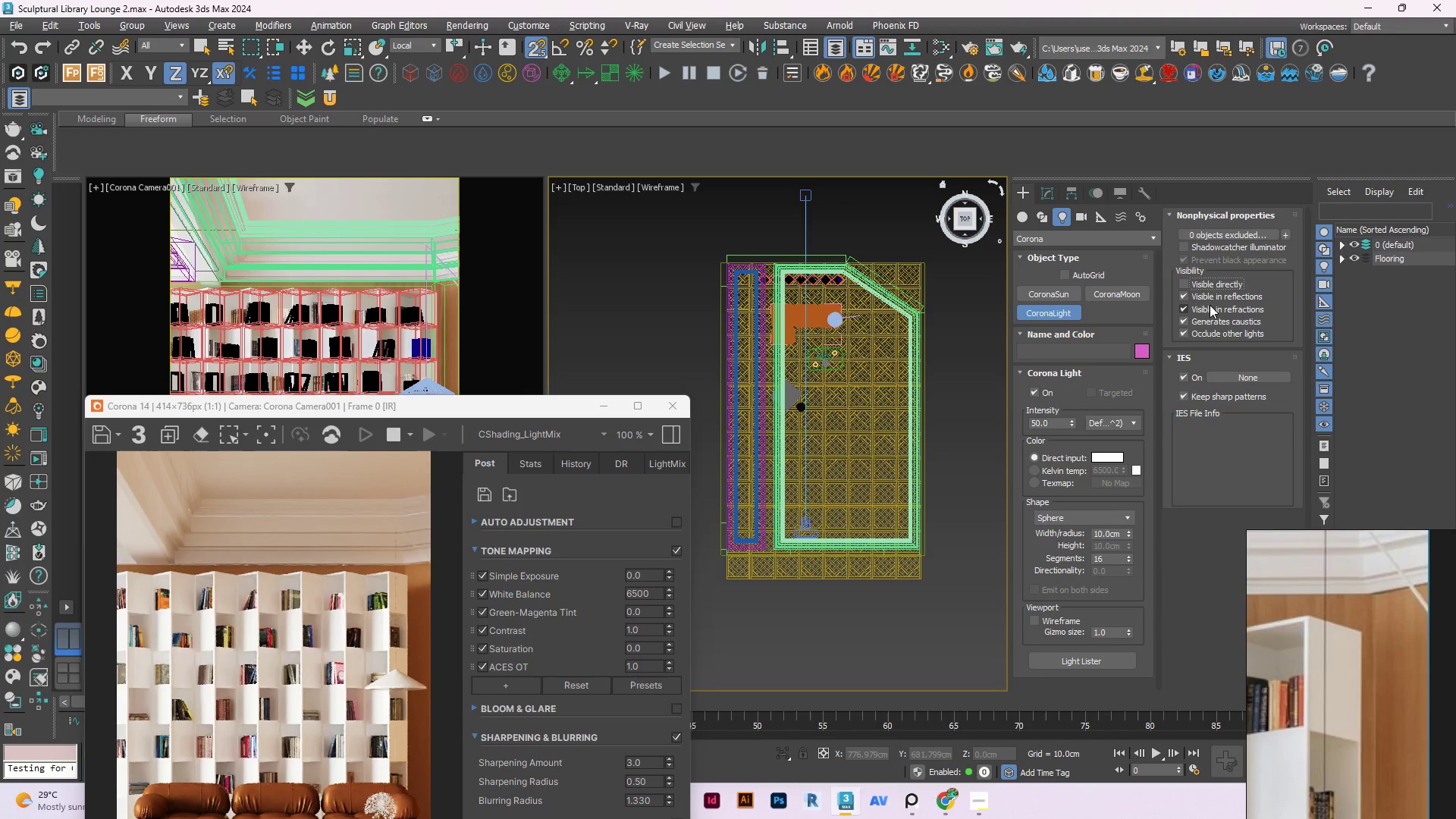 
left_click([1218, 294])
 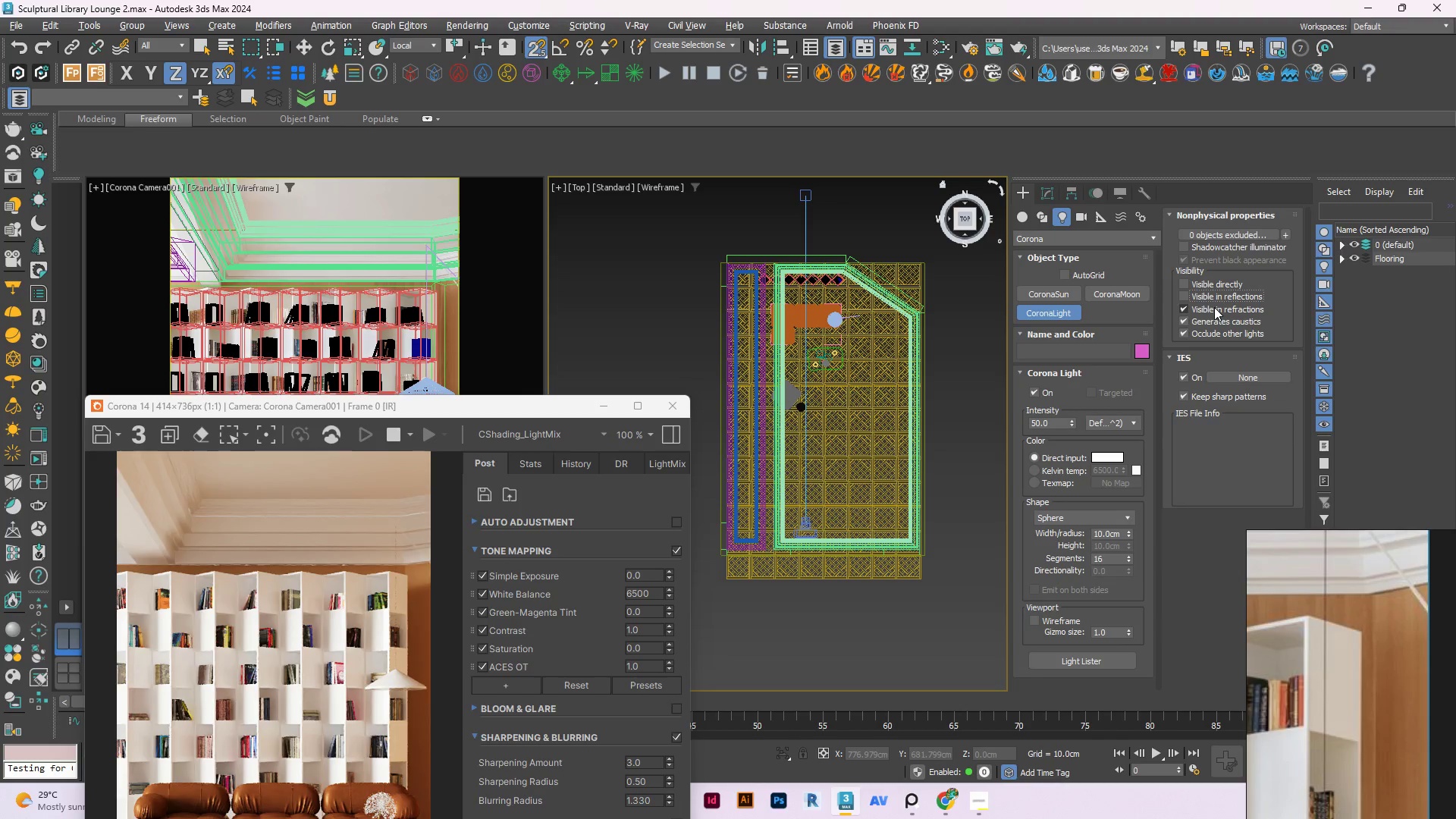 
left_click([1214, 307])
 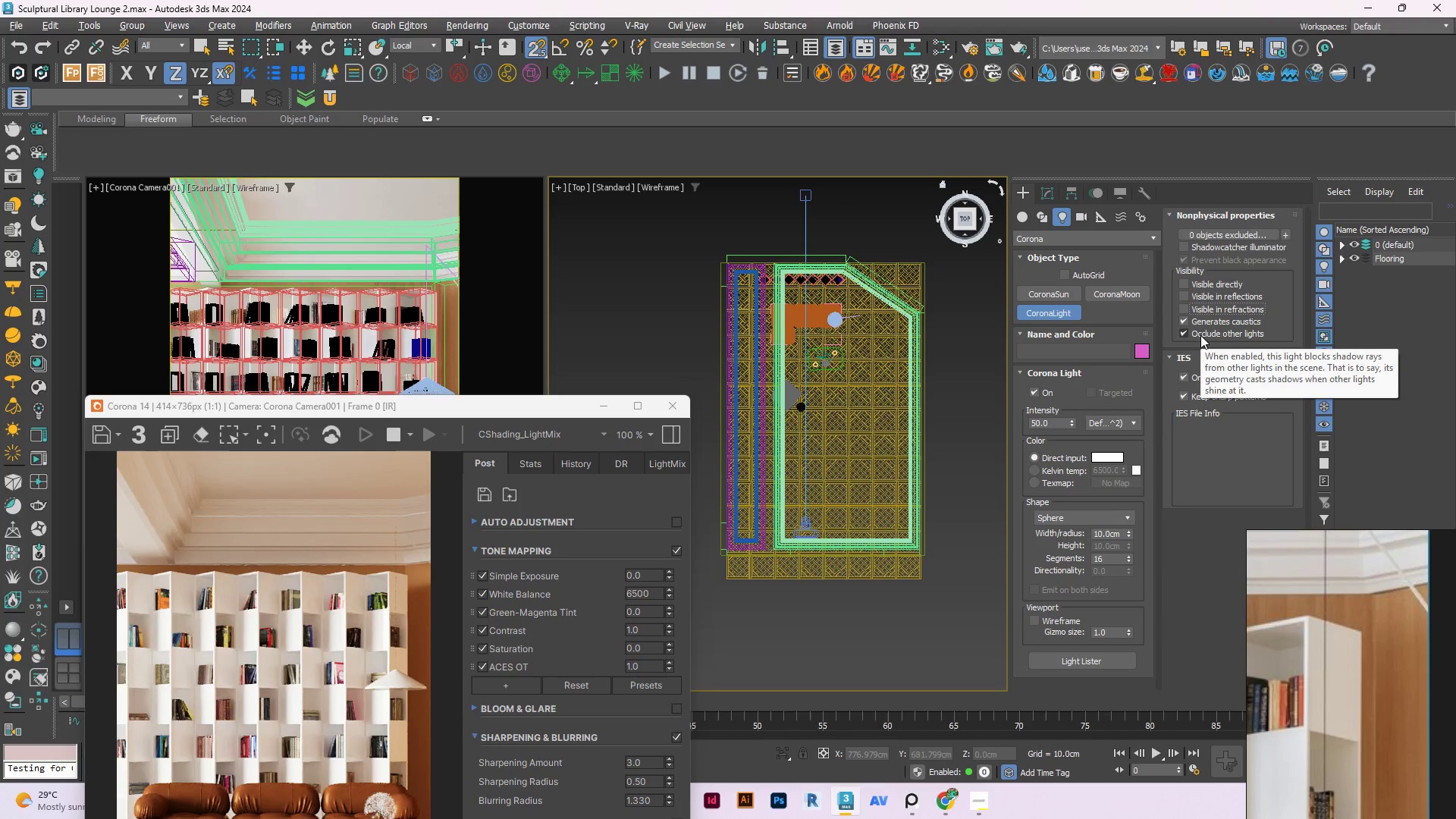 
wait(7.69)
 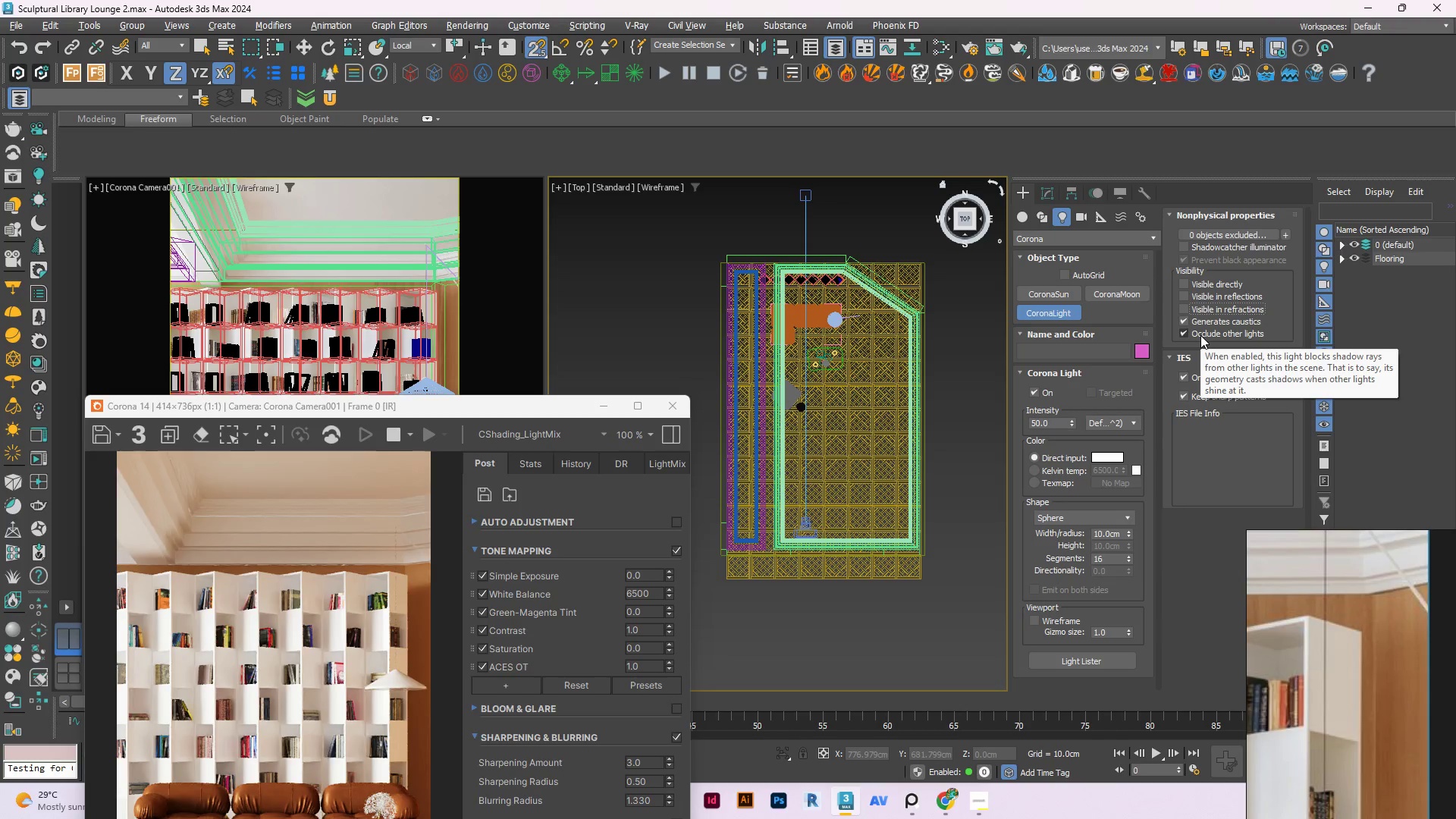 
left_click([1200, 335])
 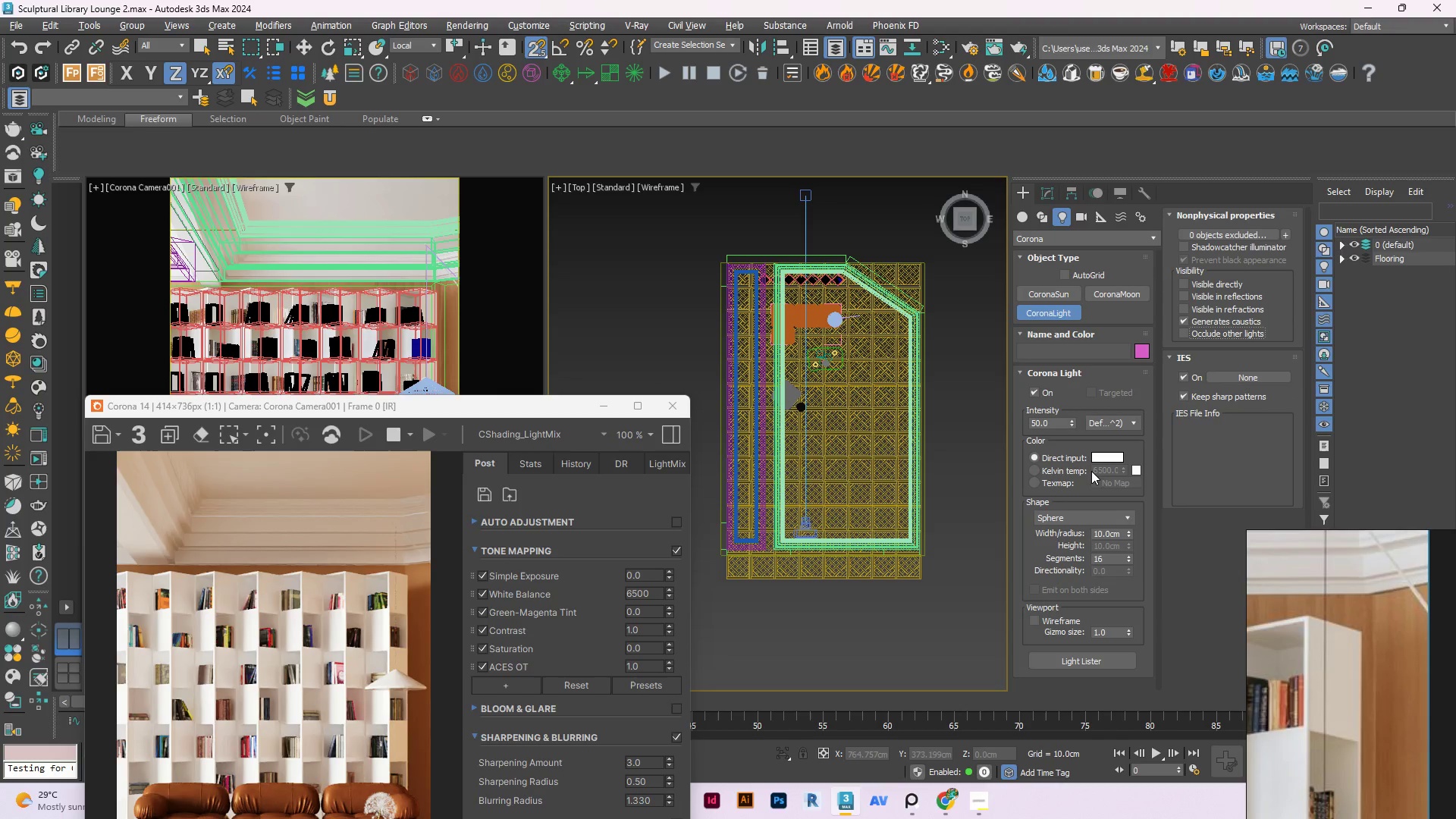 
left_click([1087, 514])
 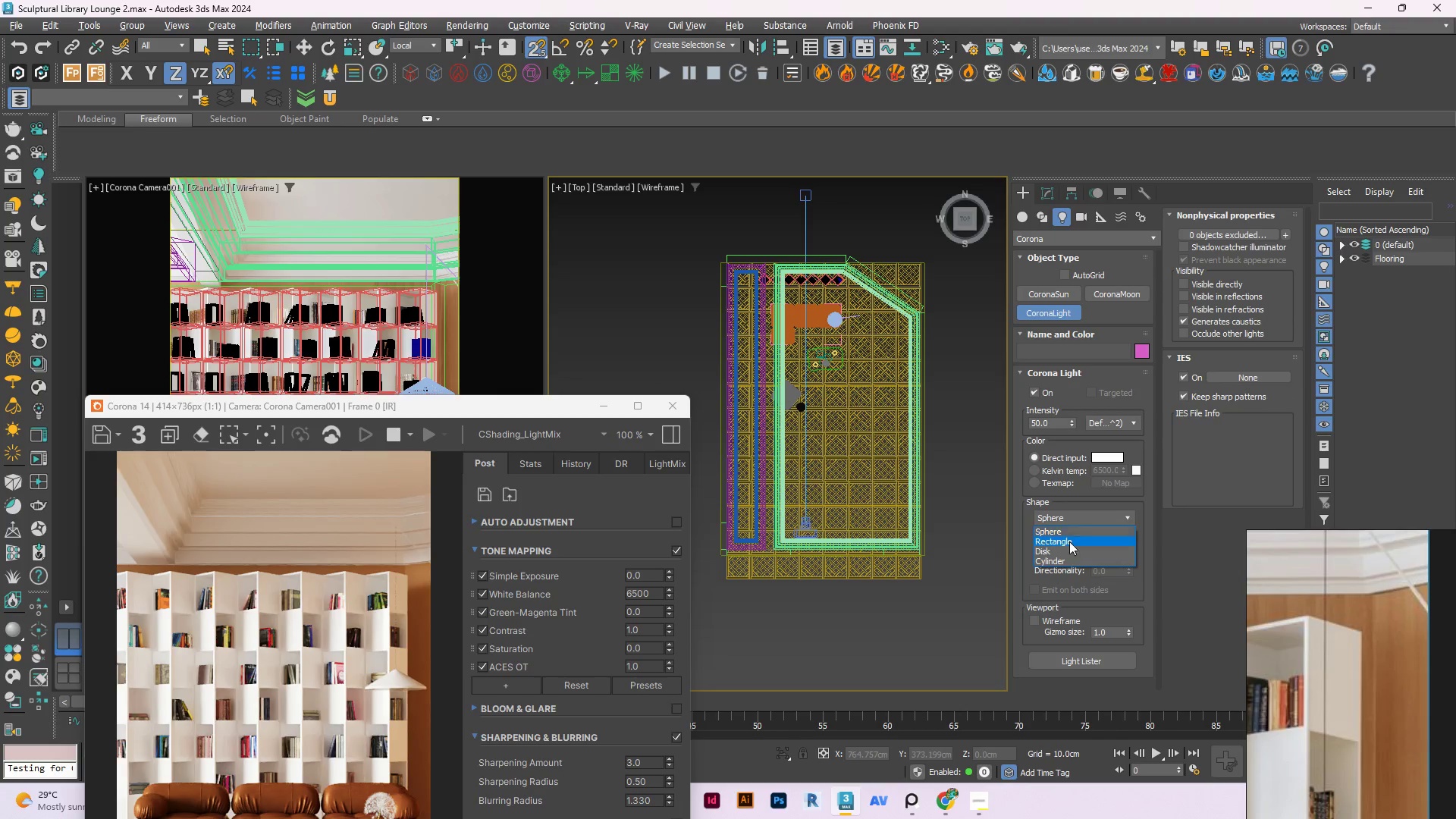 
left_click([1067, 544])
 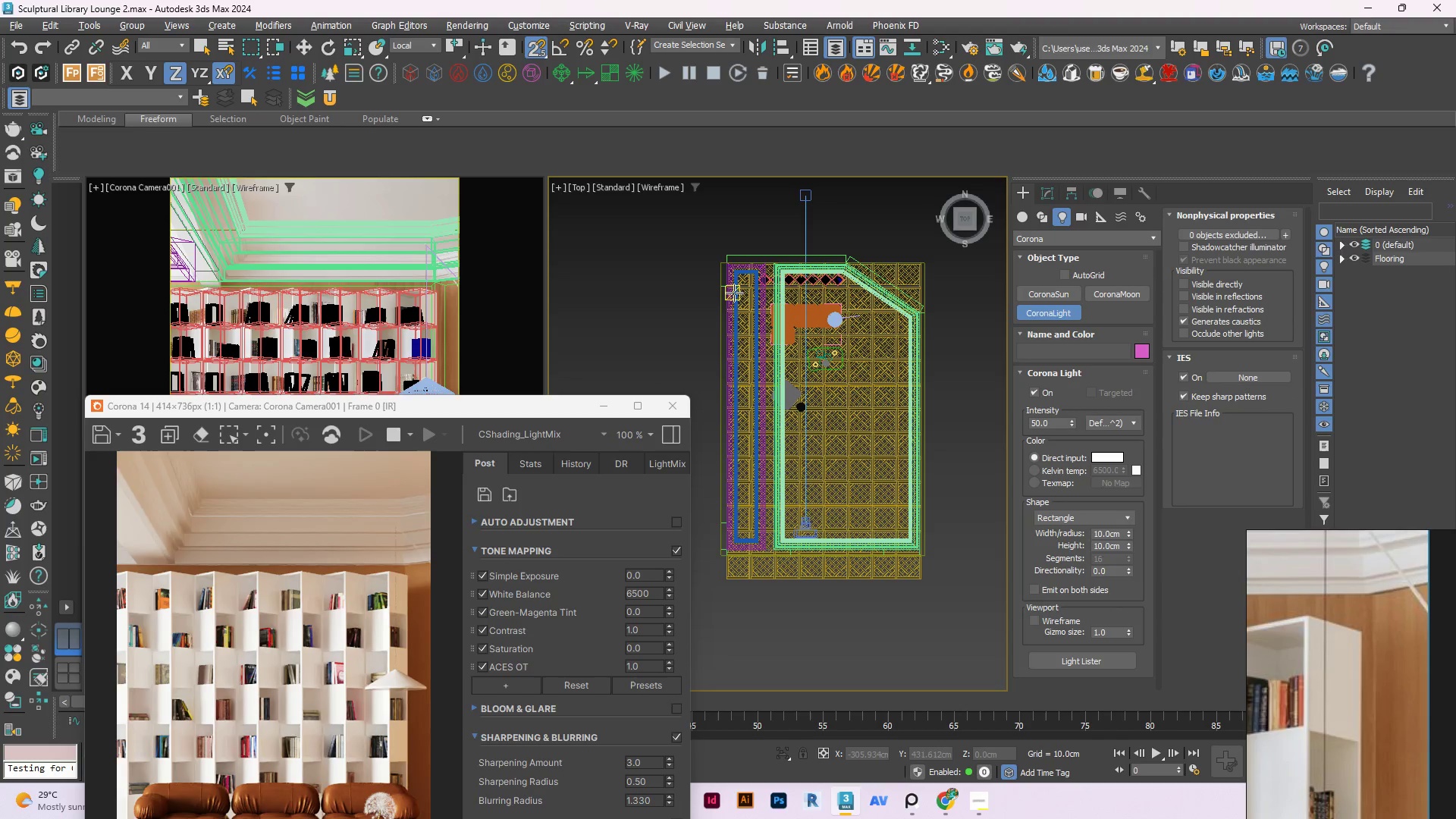 
left_click_drag(start_coordinate=[734, 293], to_coordinate=[900, 424])
 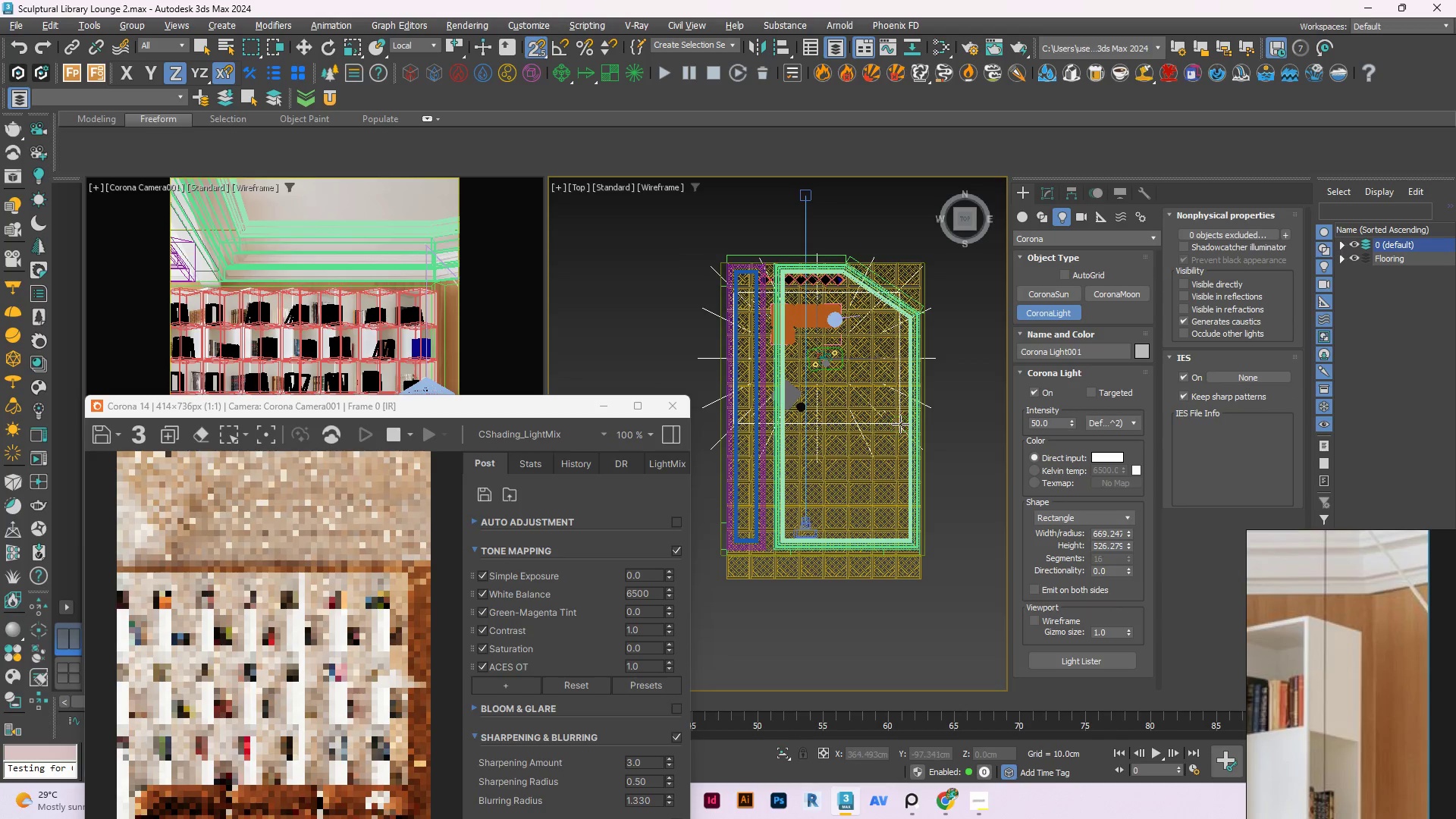 
key(W)
 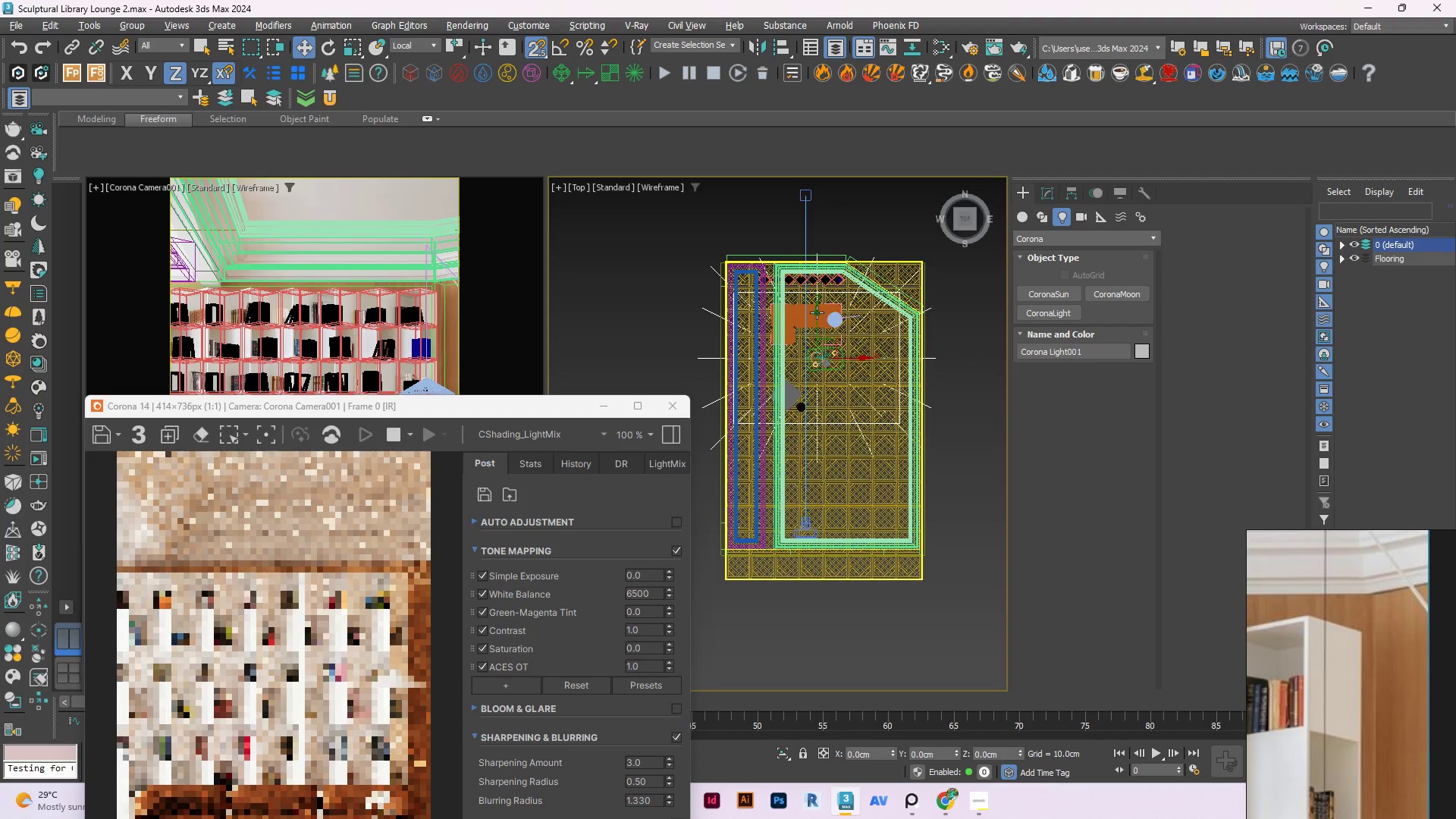 
key(W)
 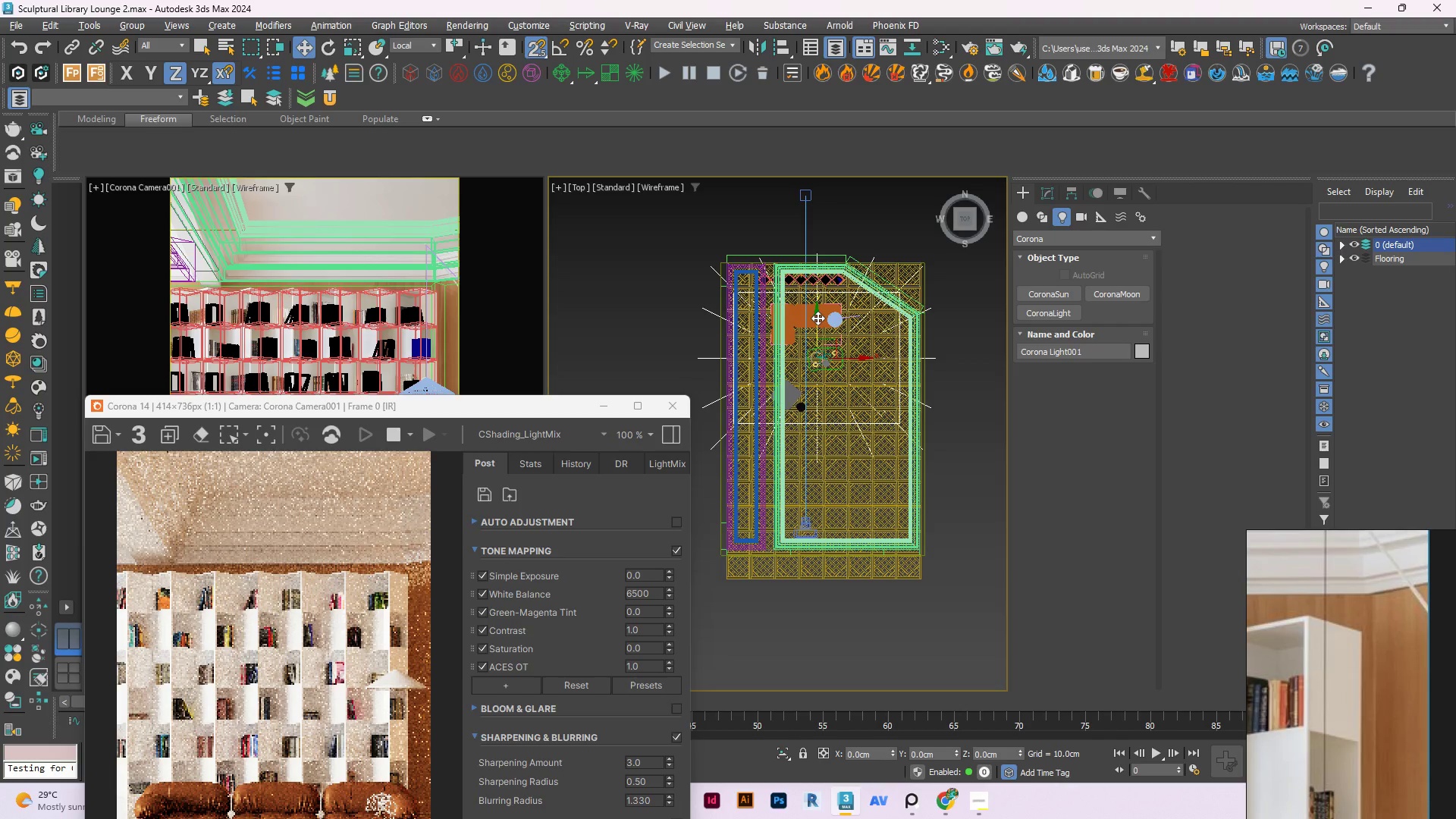 
left_click_drag(start_coordinate=[817, 318], to_coordinate=[833, 383])
 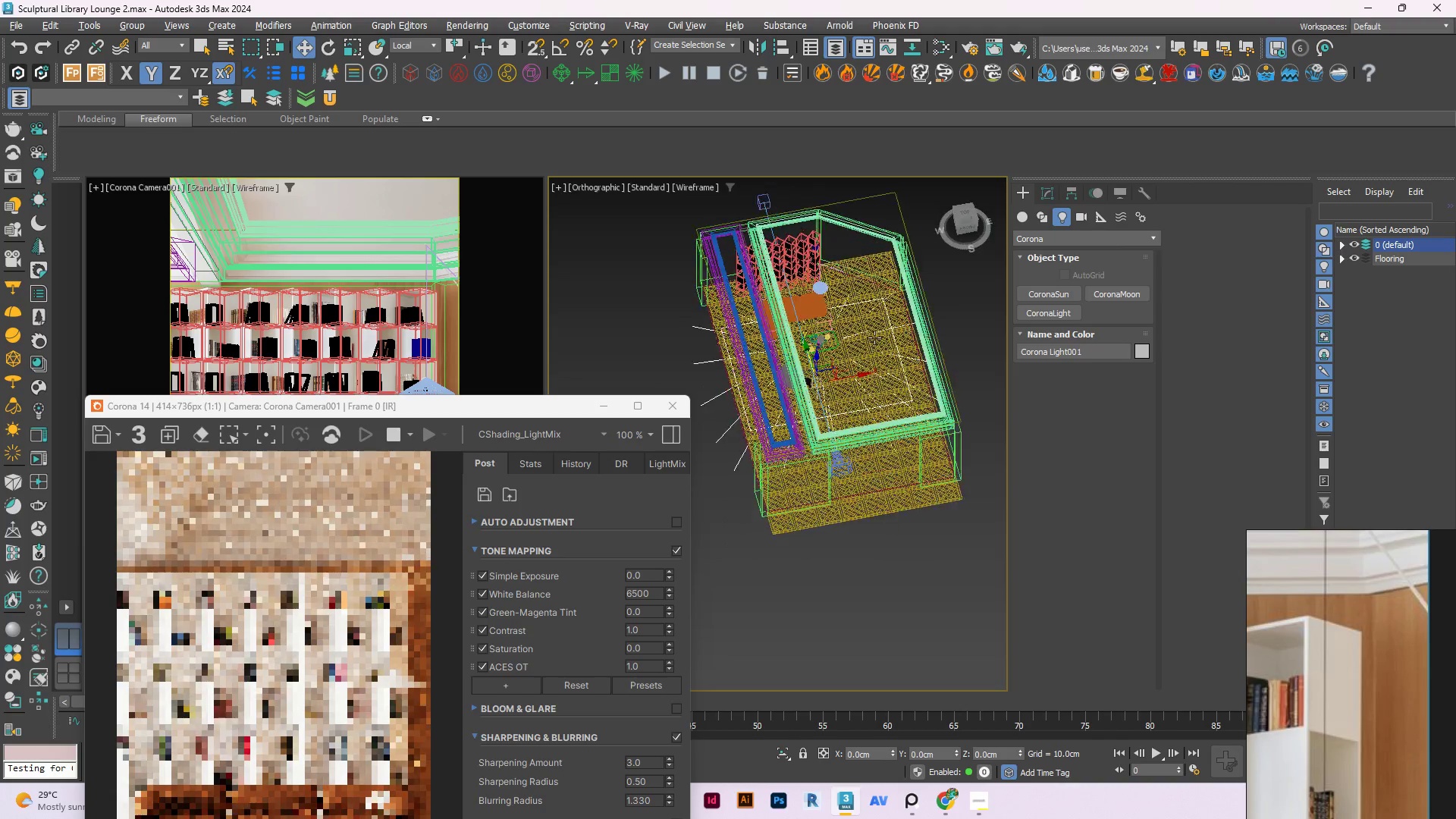 
key(S)
 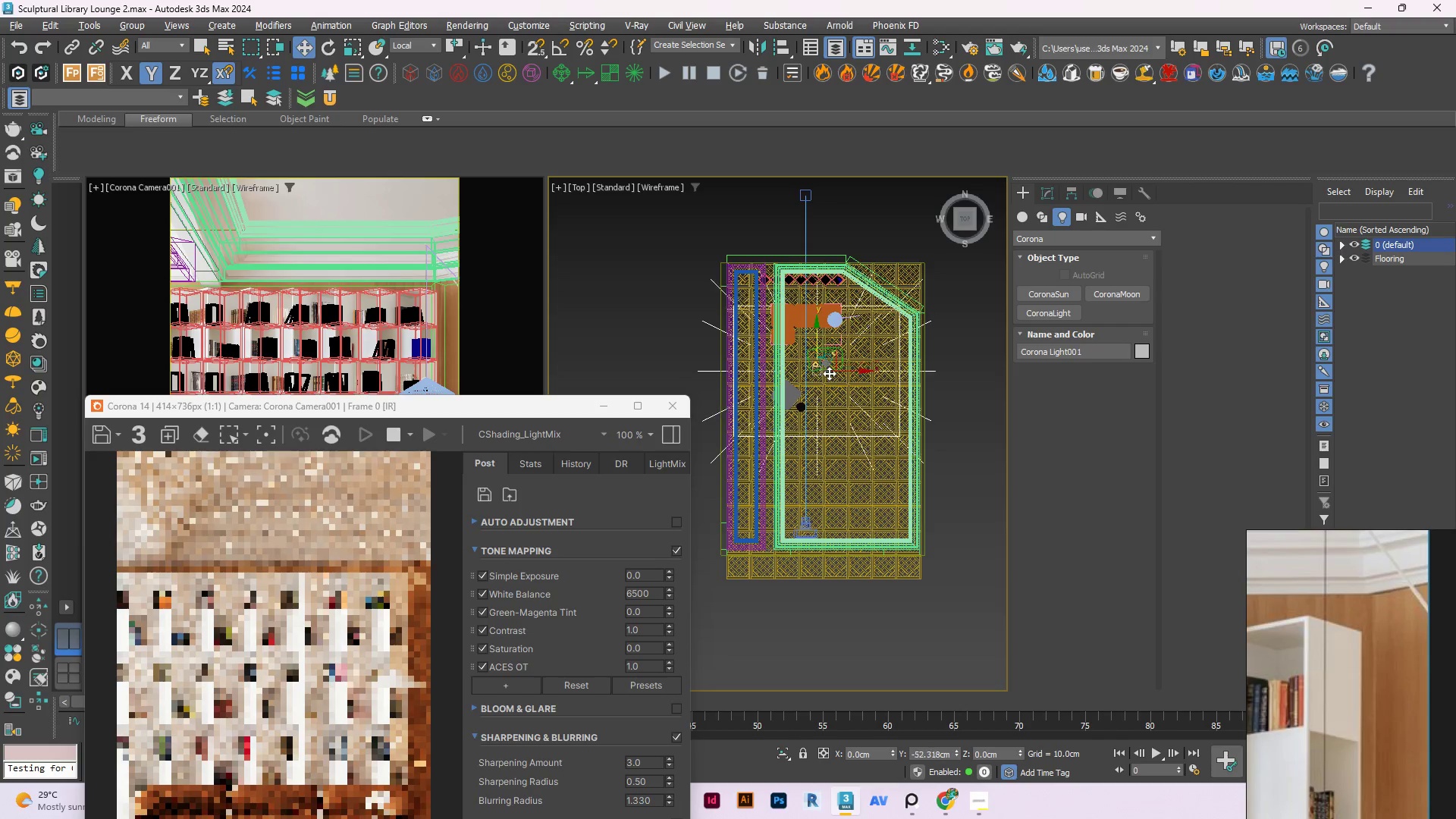 
hold_key(key=AltLeft, duration=1.16)
 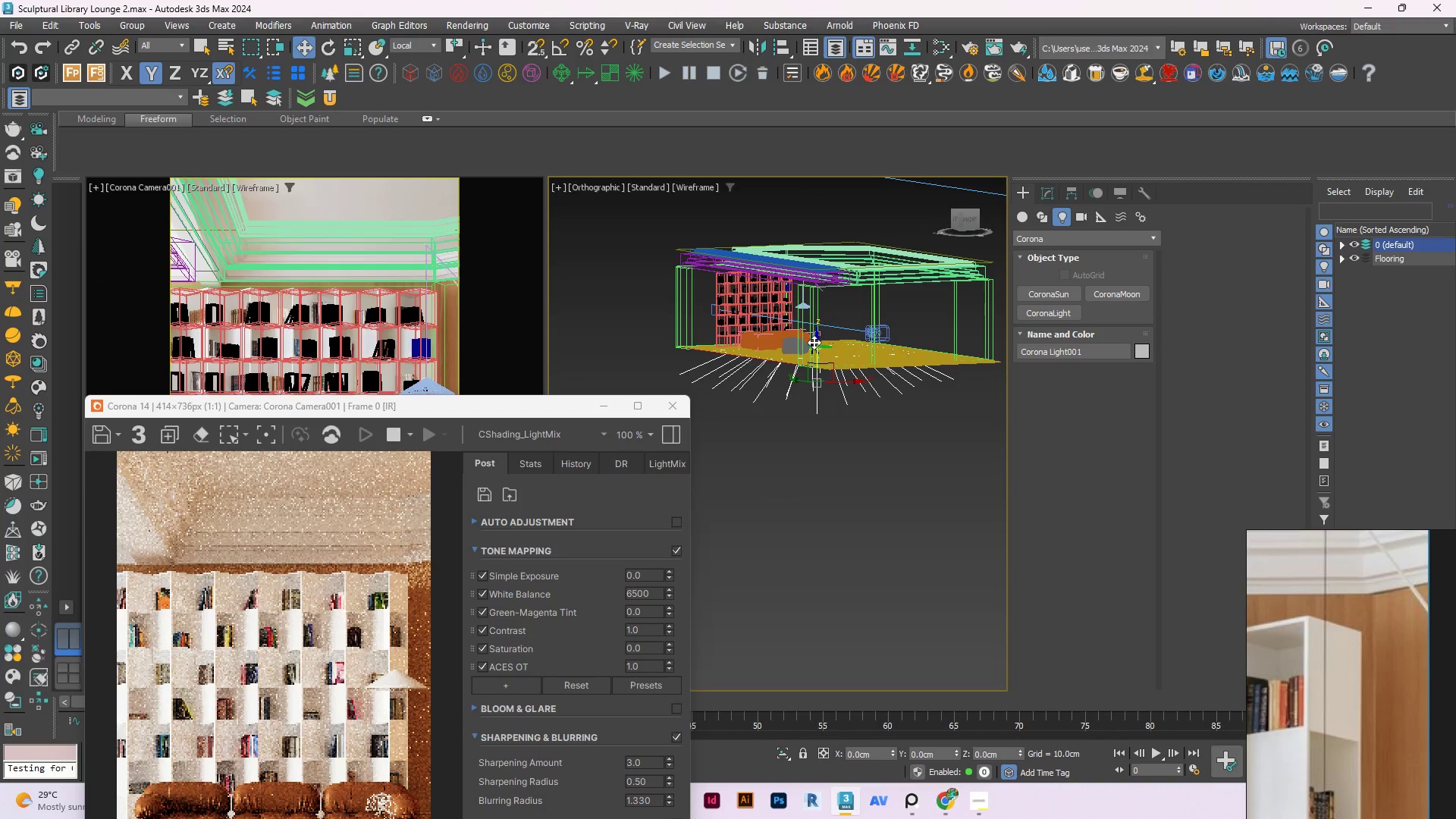 
left_click_drag(start_coordinate=[816, 342], to_coordinate=[821, 279])
 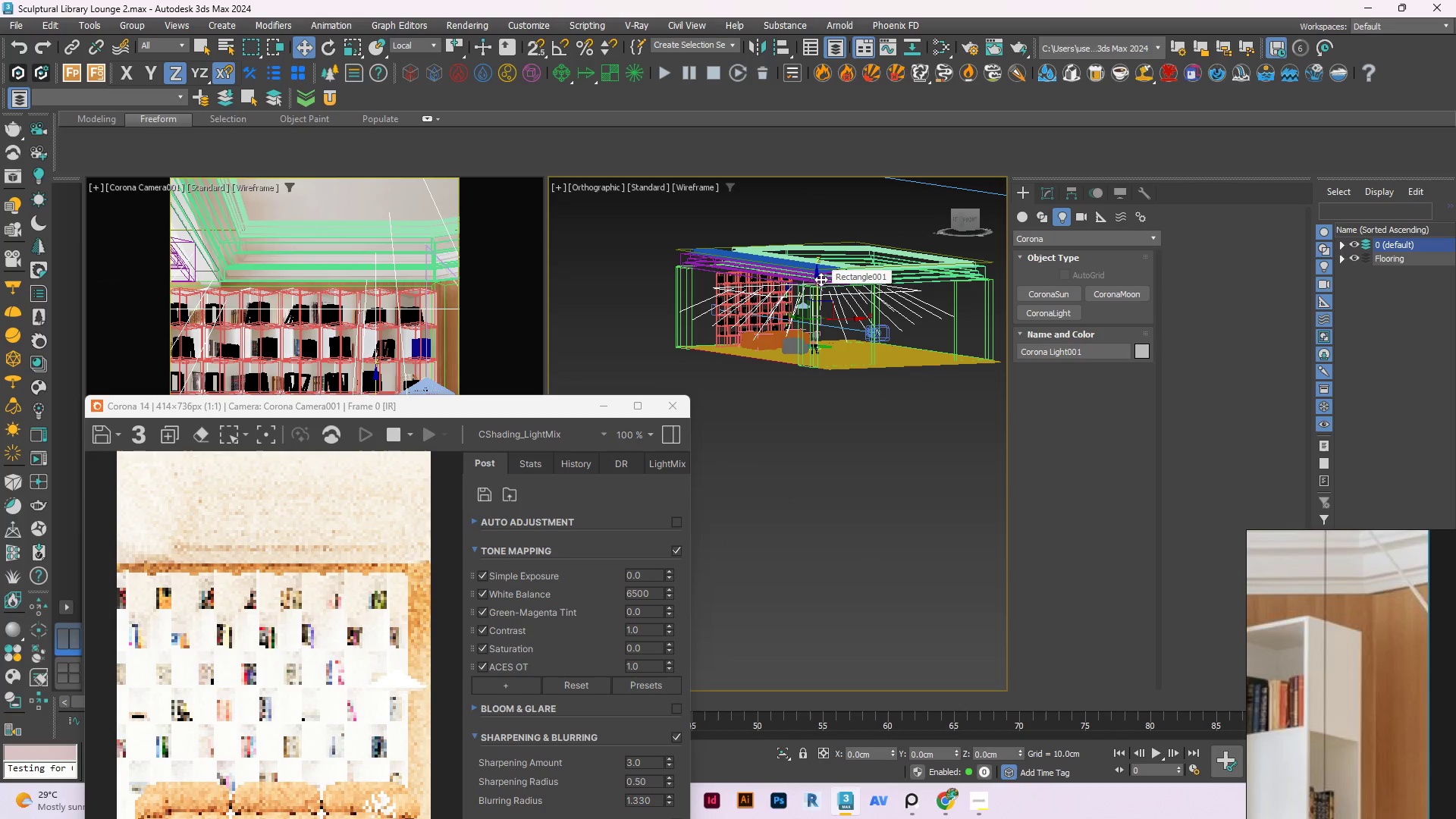 
key(E)
 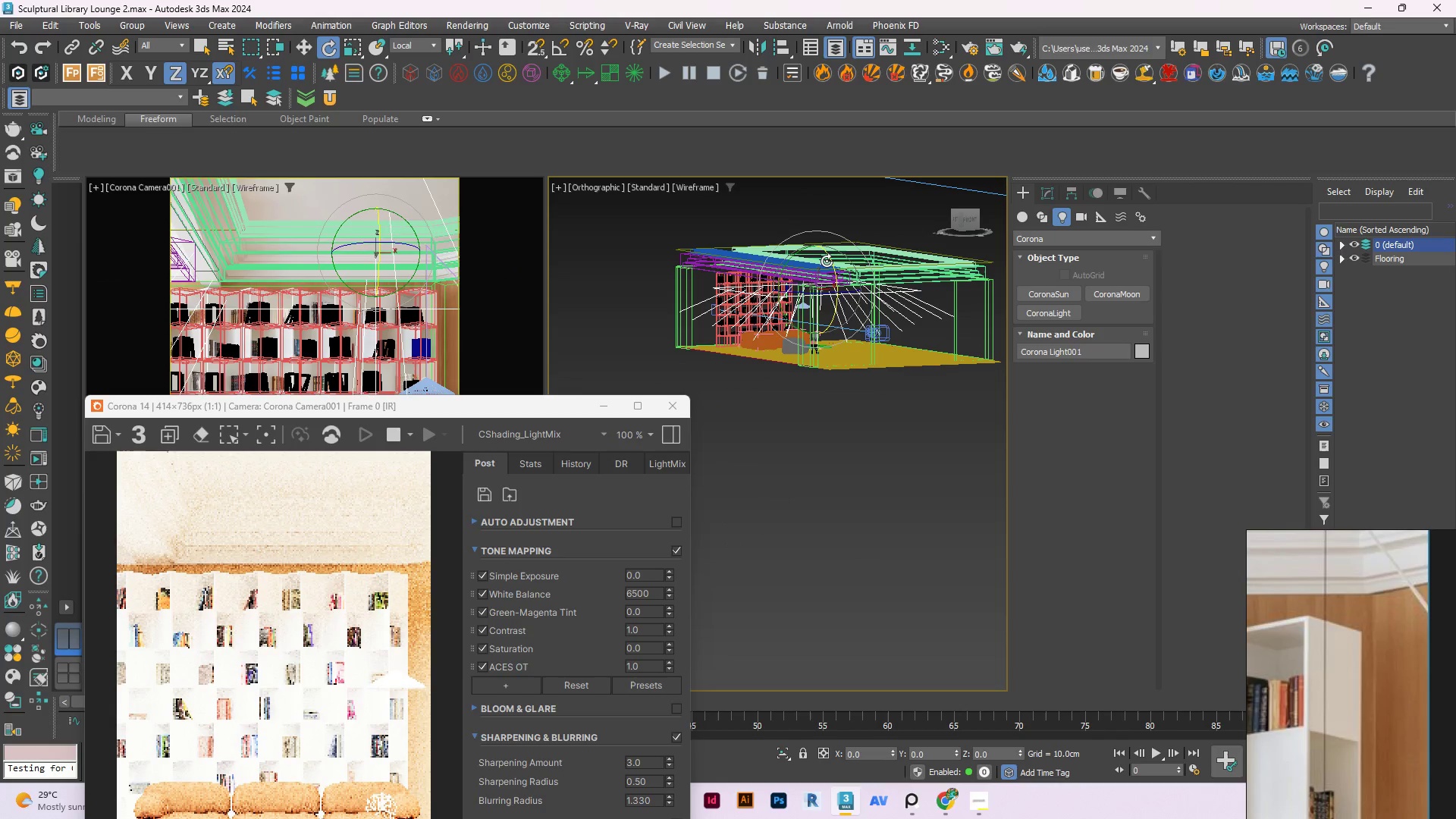 
left_click_drag(start_coordinate=[827, 261], to_coordinate=[905, 672])
 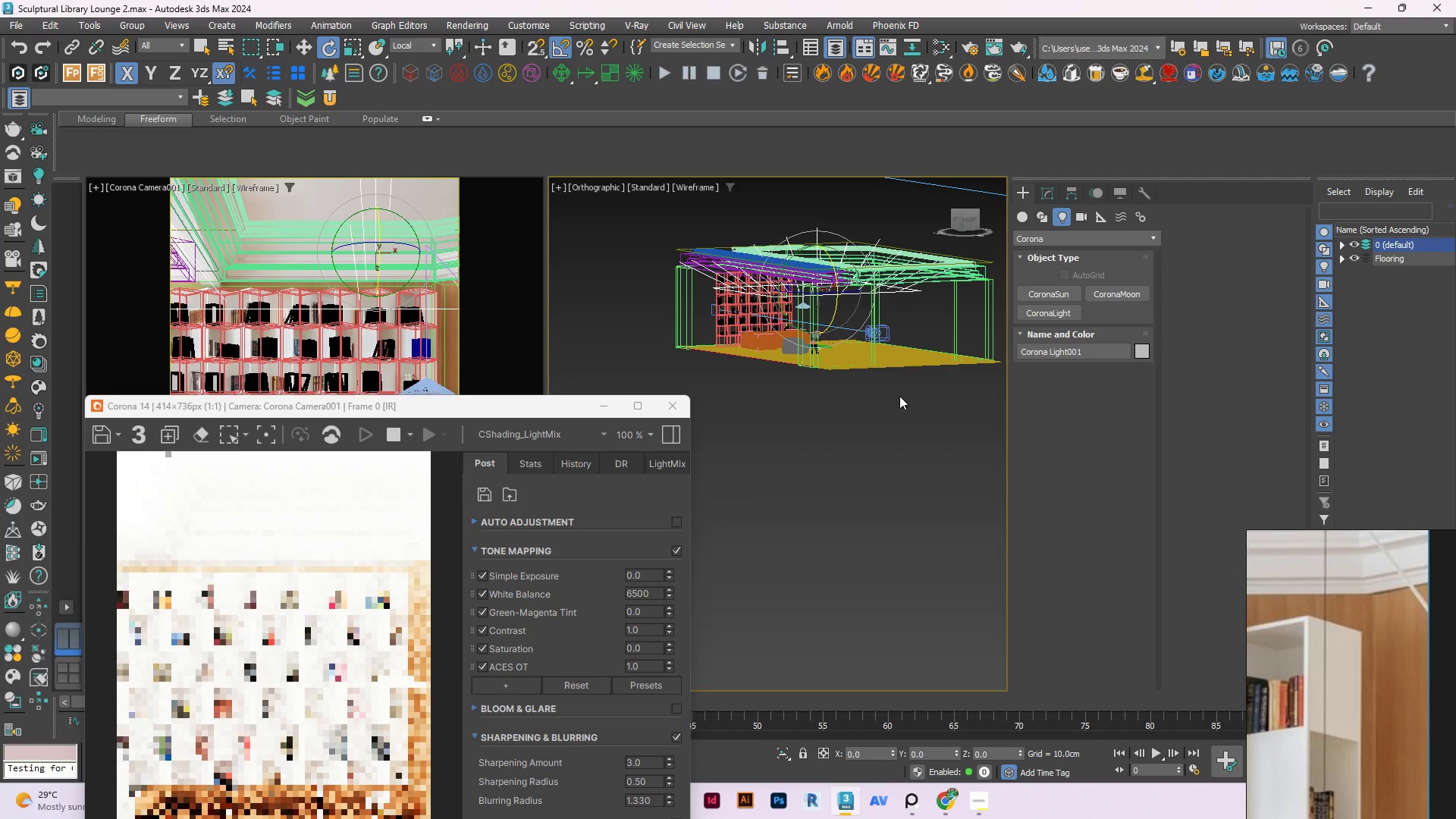 
key(A)
 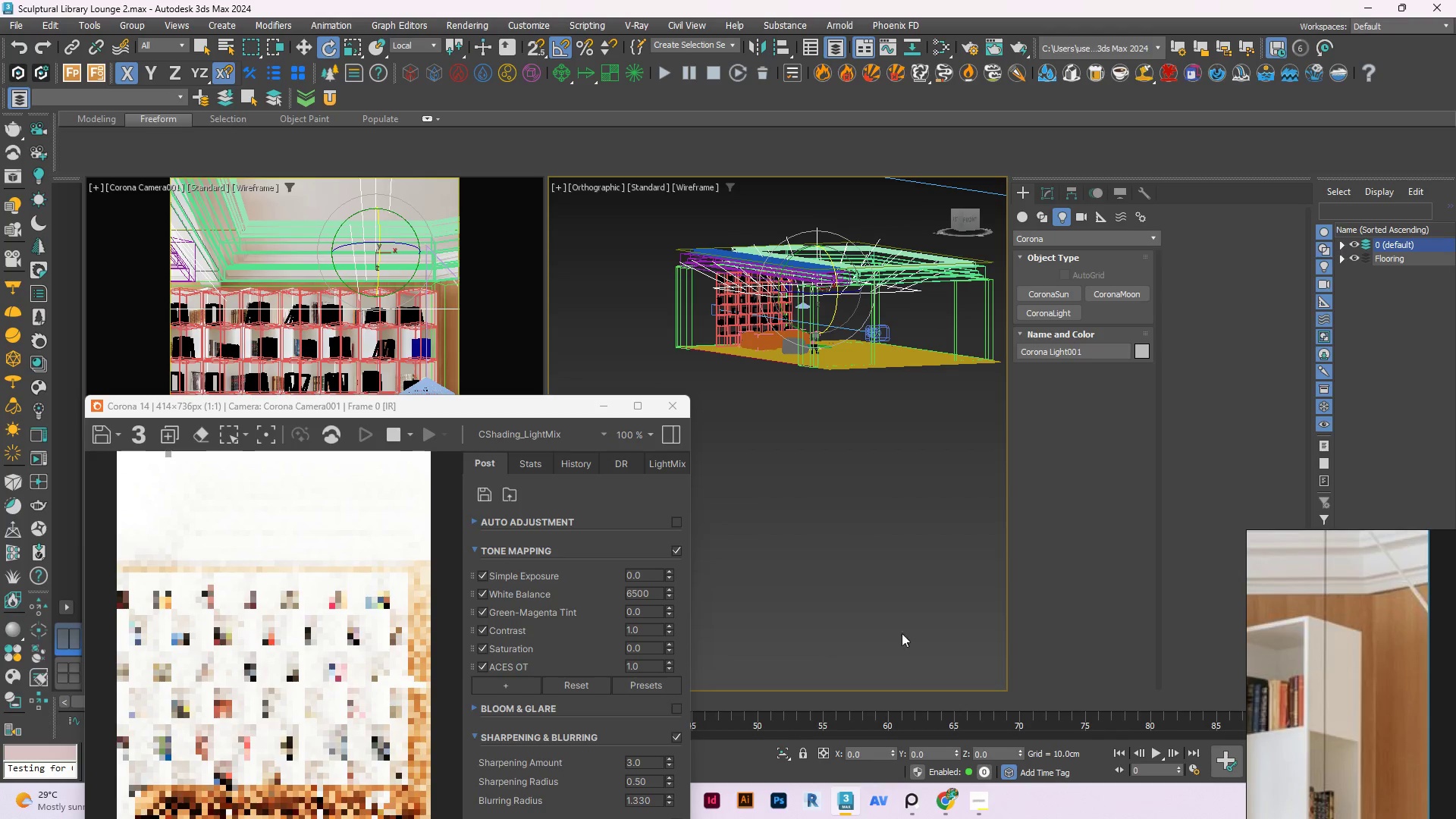 
left_click([1043, 196])